 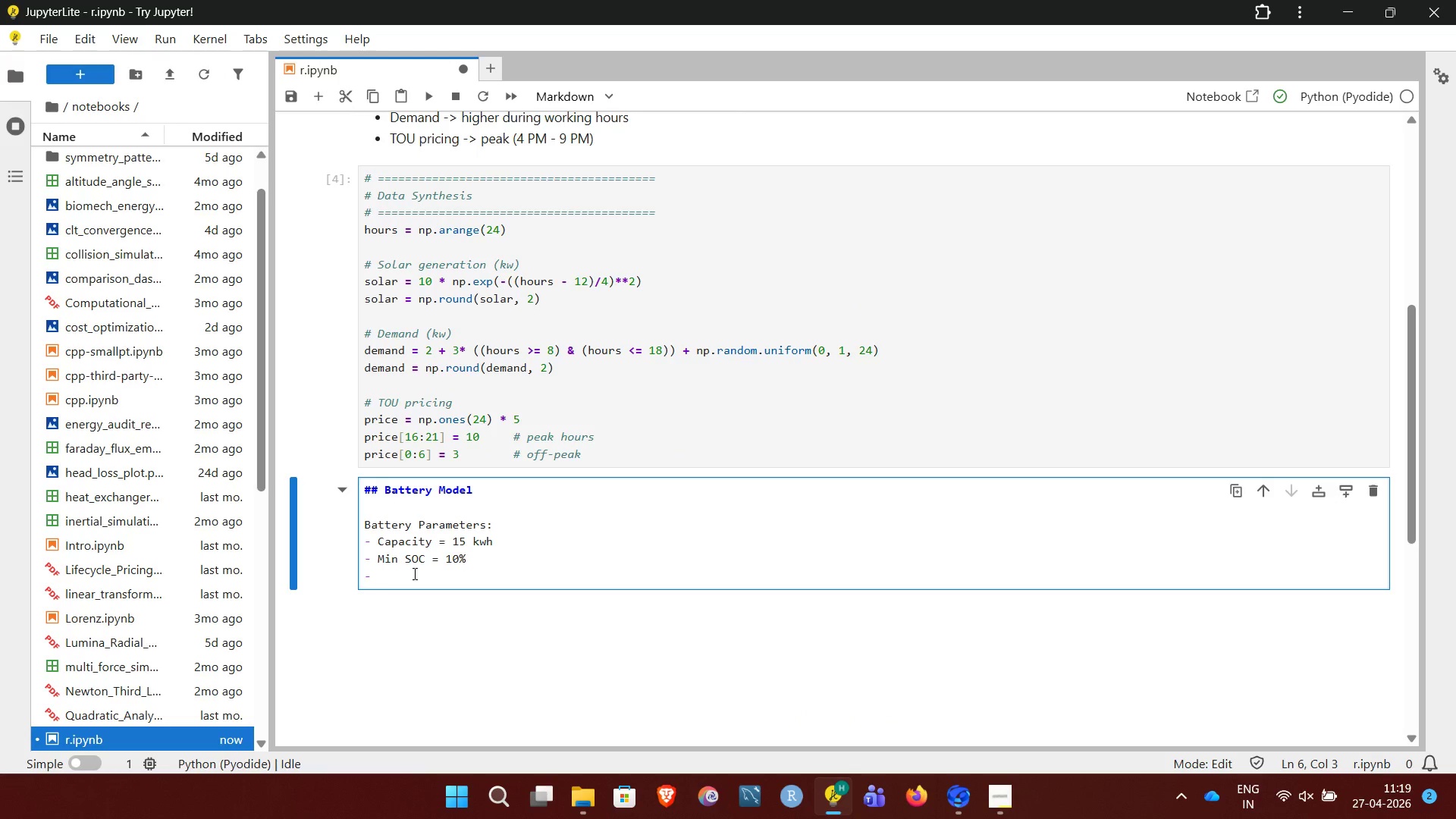 
type(m)
key(Backspace)
type(Max charge/discharge = 5 kw)
 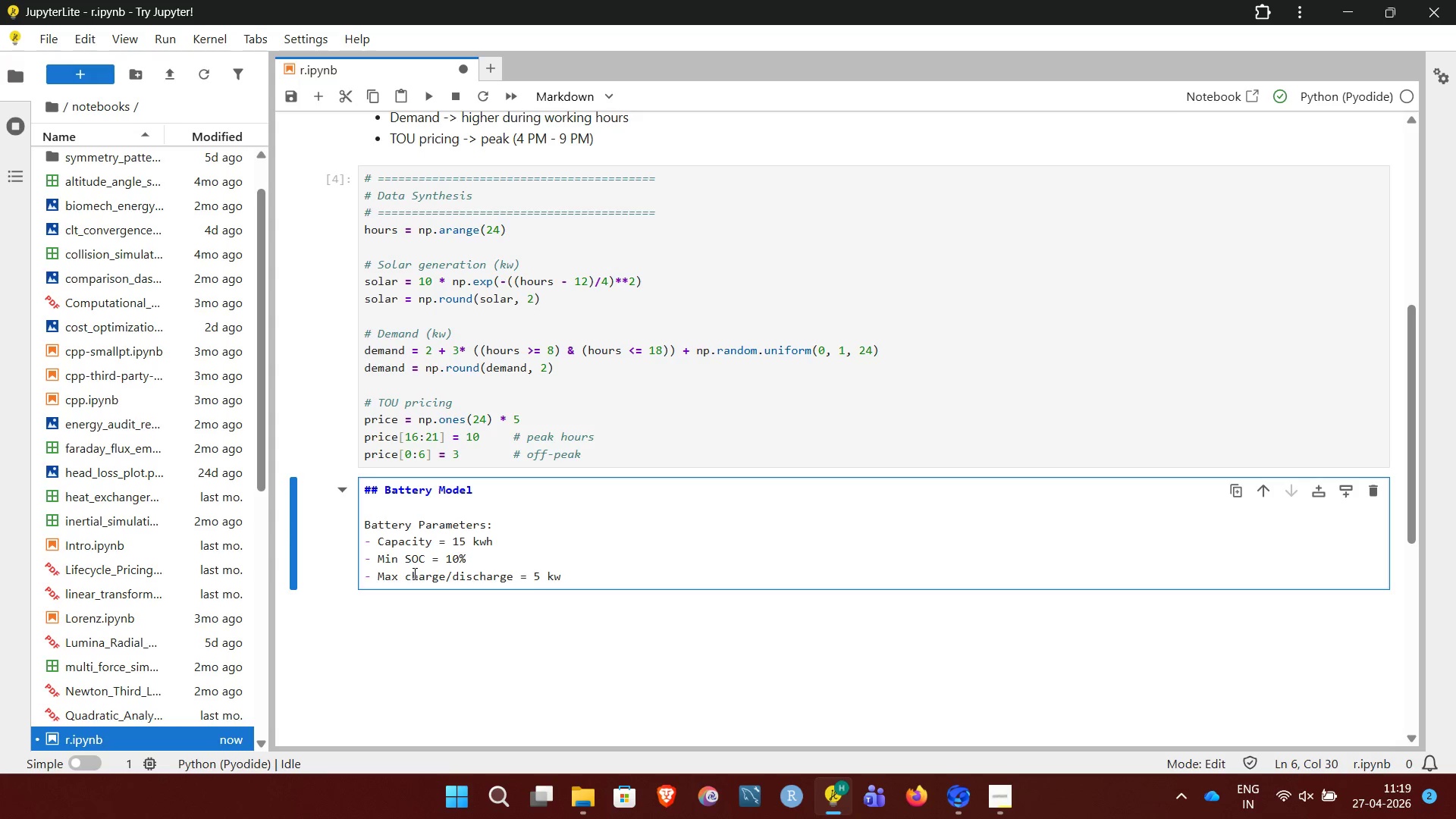 
key(Enter)
 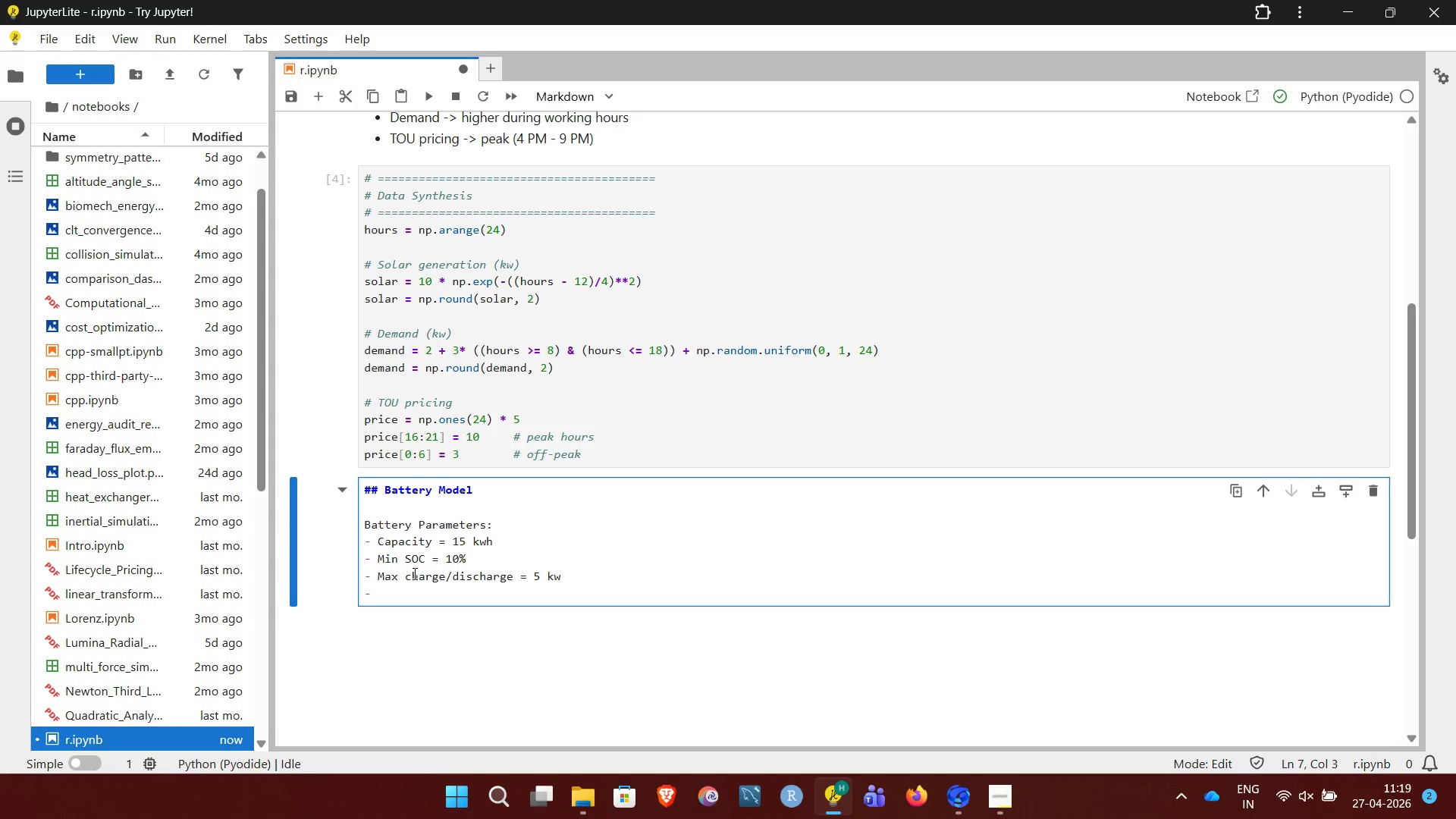 
type(Efficiency = 95%)
 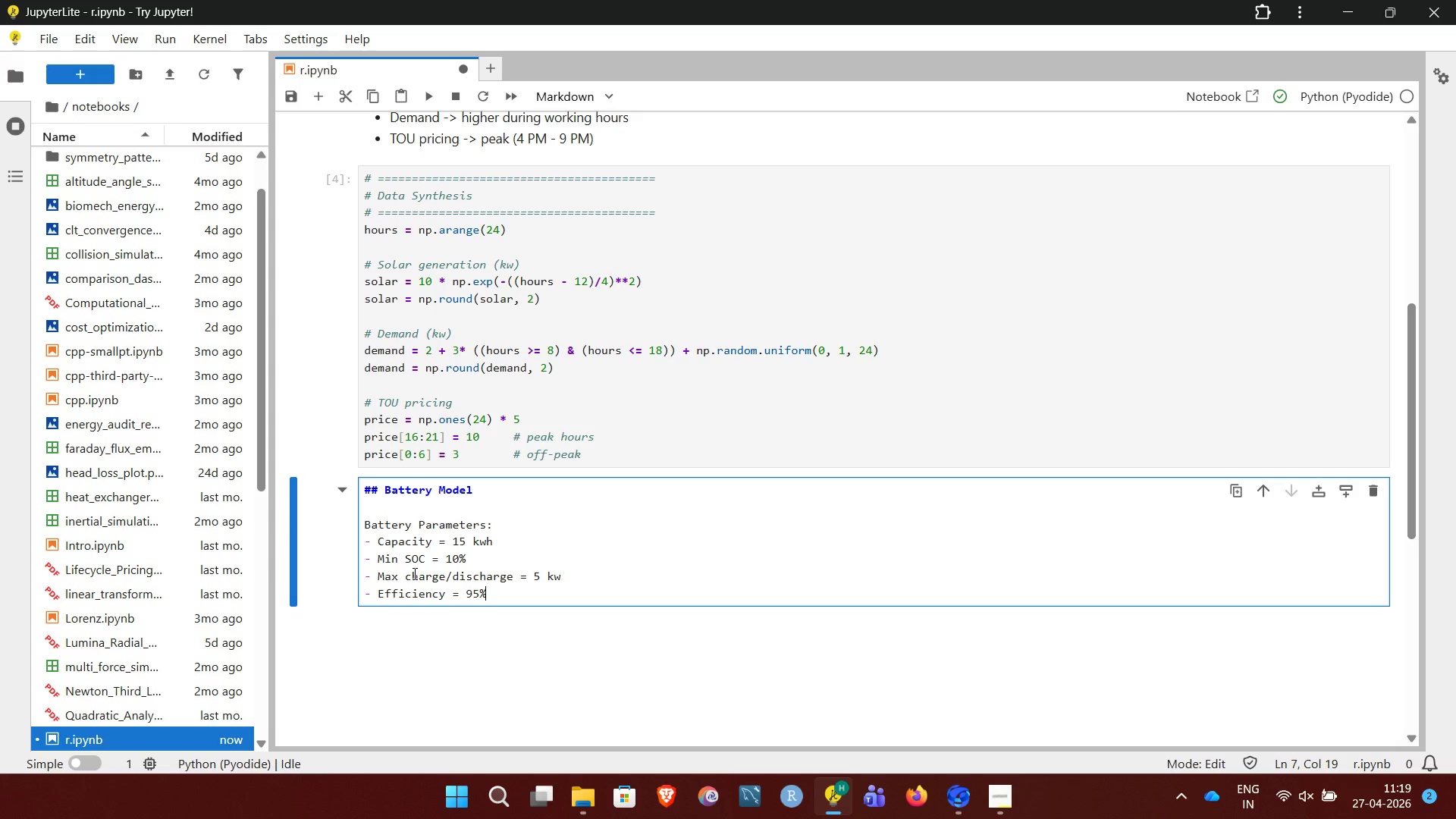 
wait(6.36)
 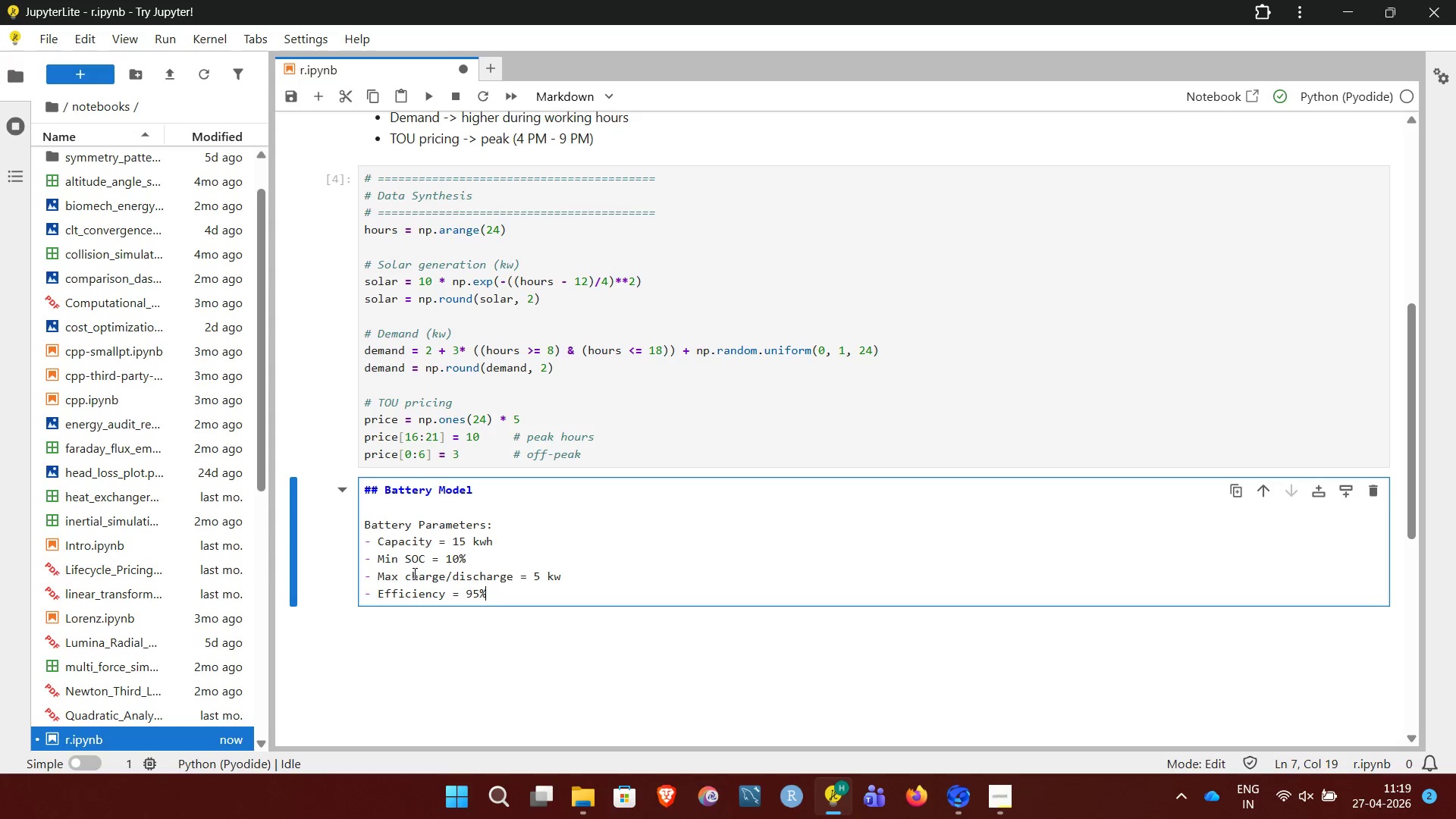 
key(Enter)
 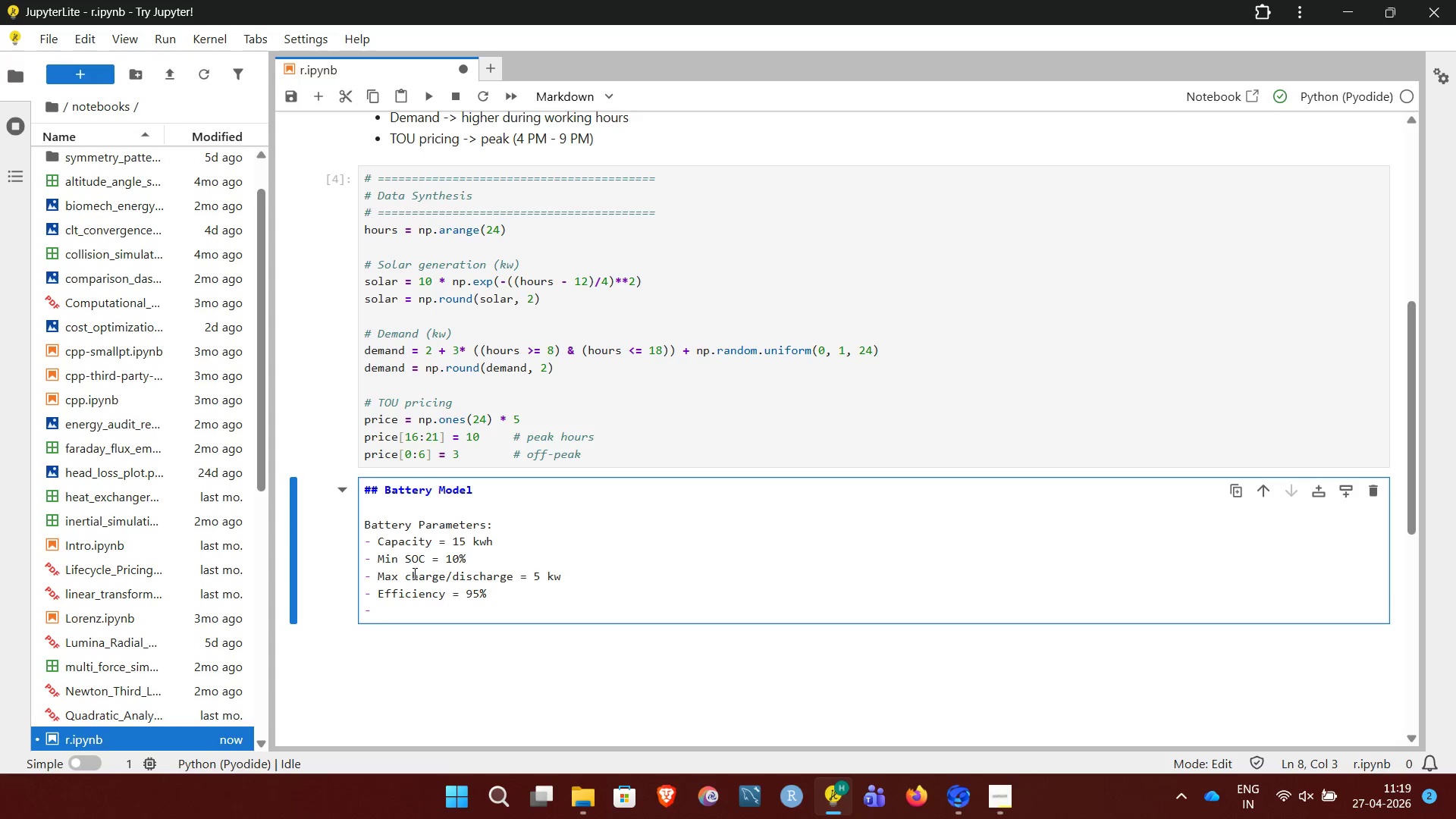 
key(Enter)
 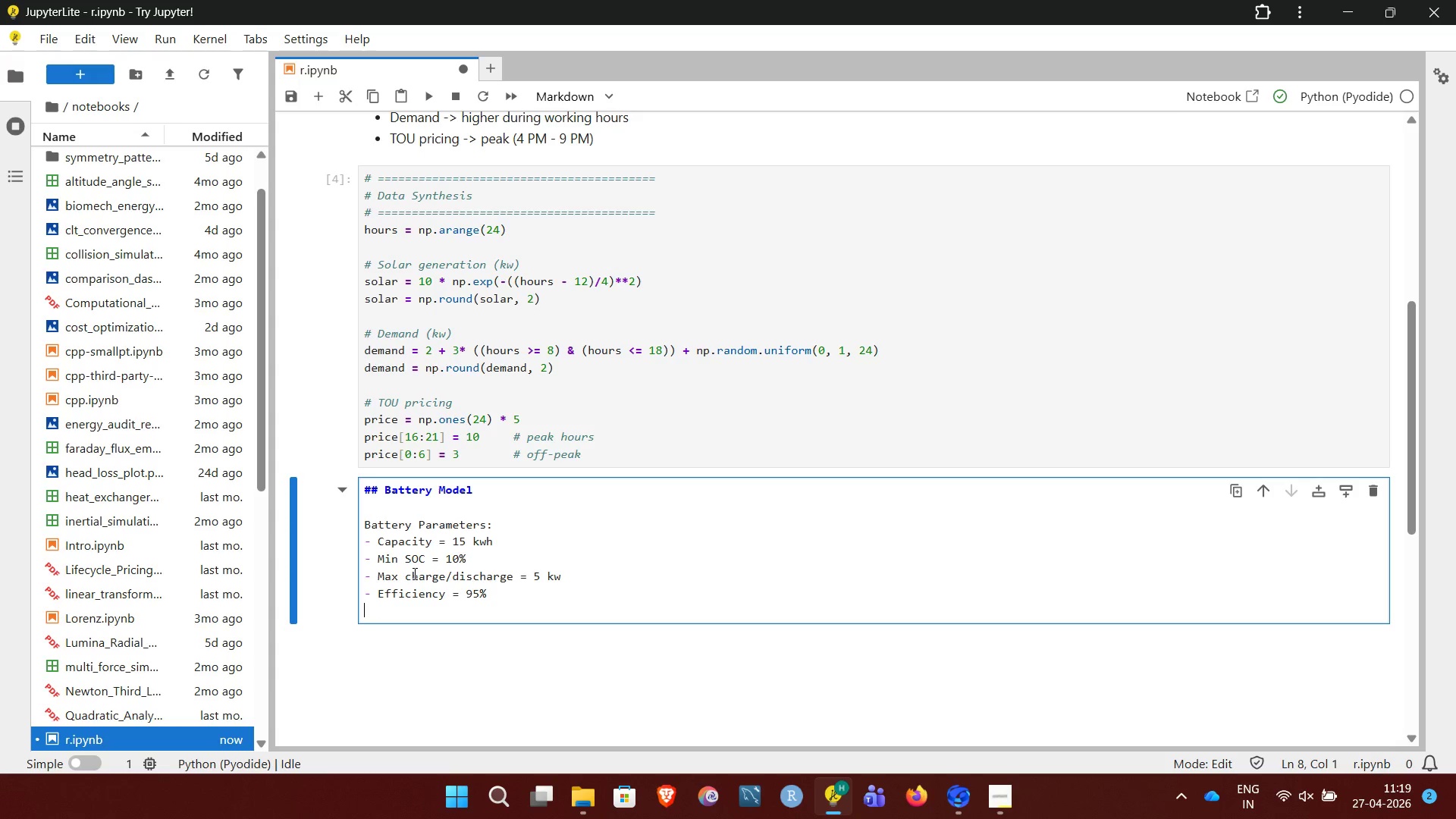 
key(Enter)
 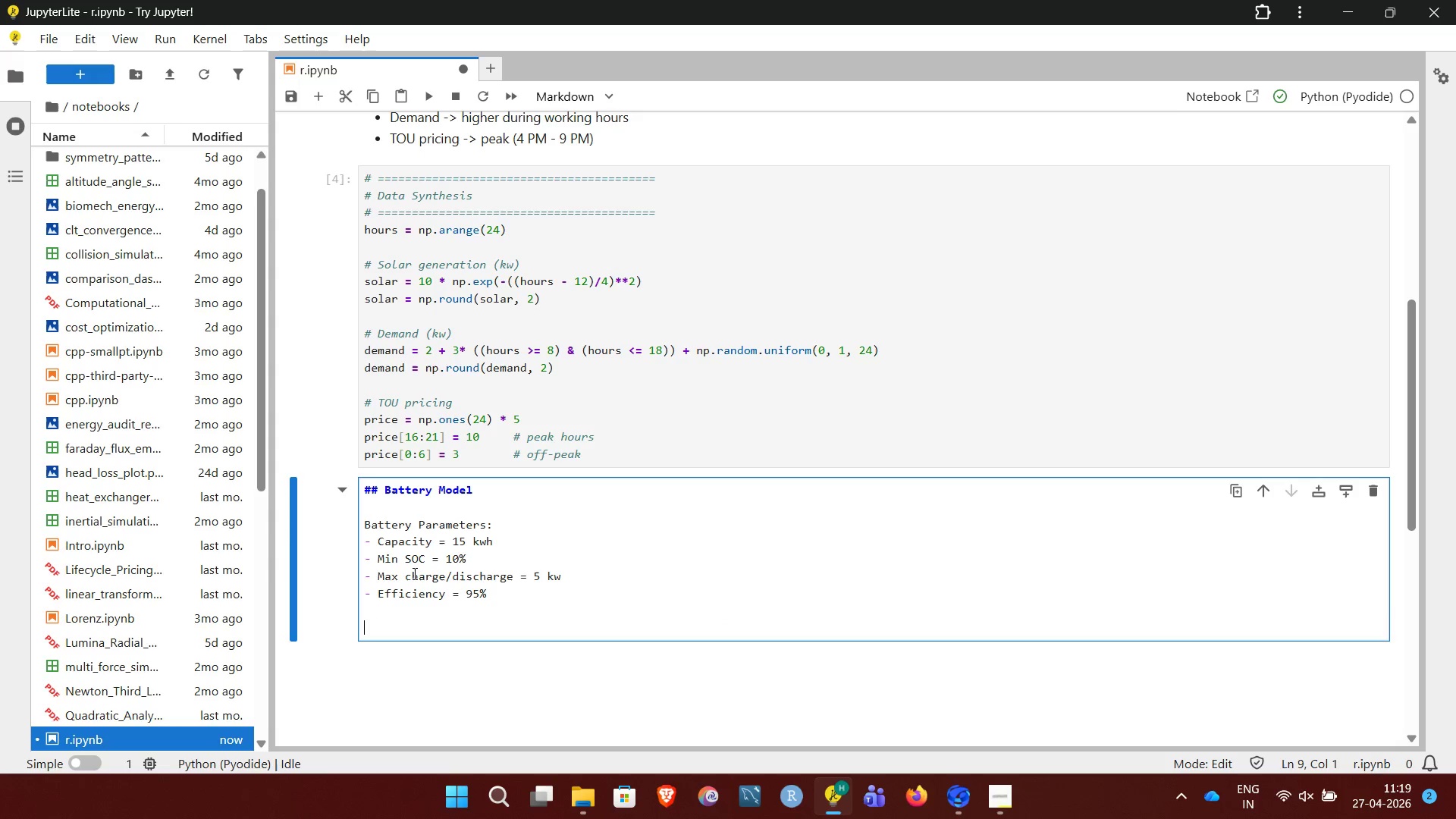 
type(Note:)
 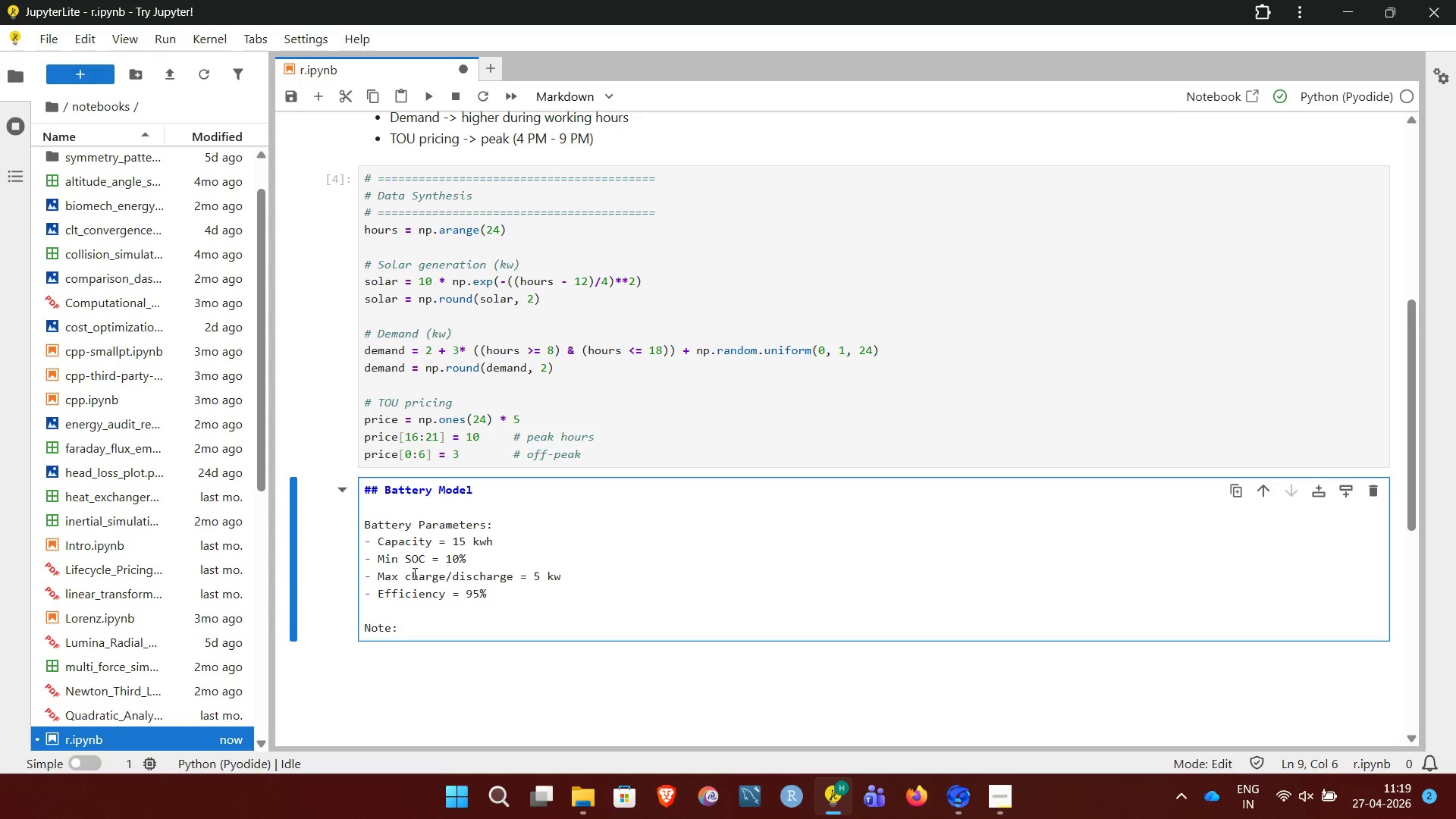 
key(Enter)
 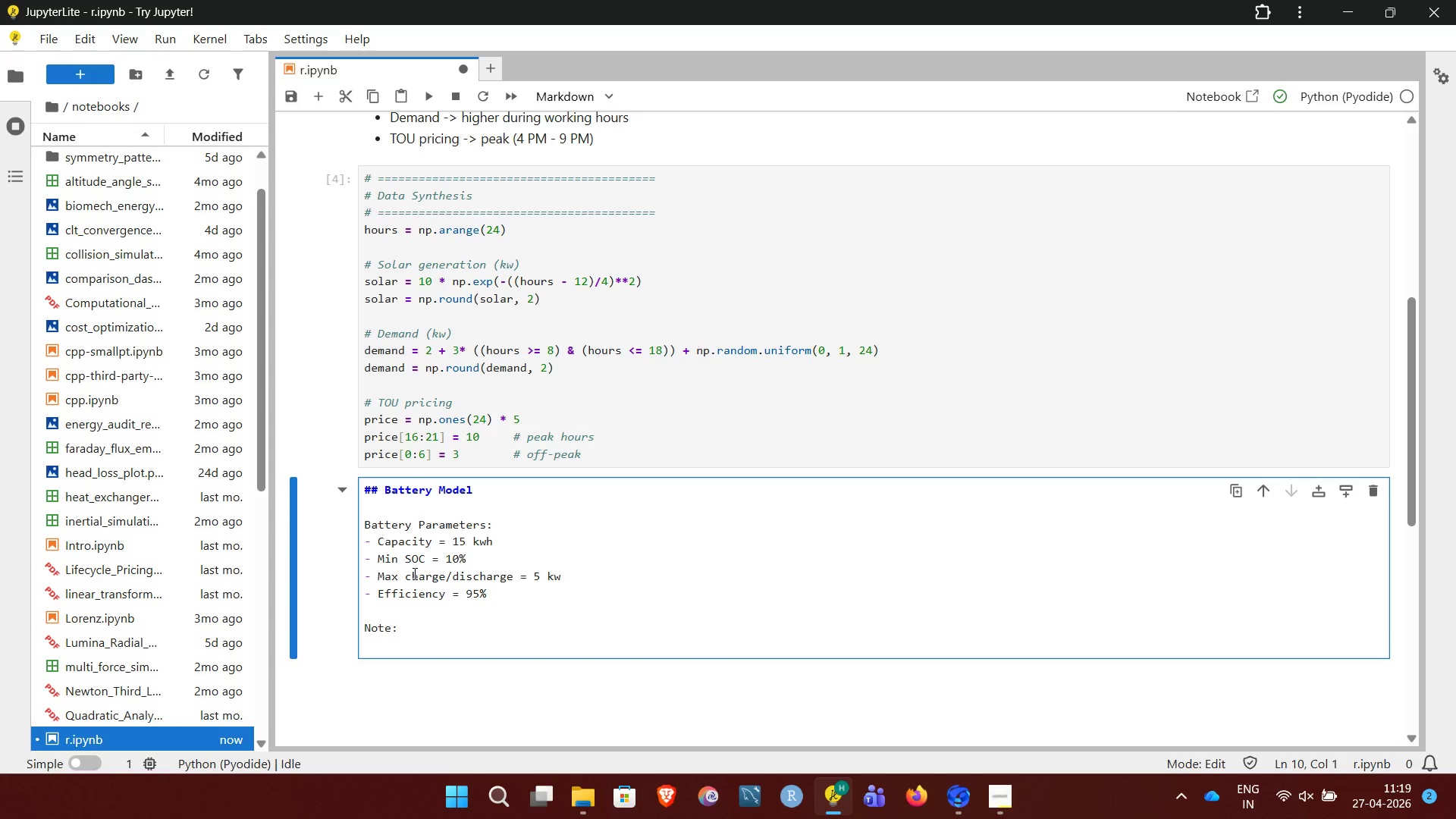 
type(We apply efficiency assy)
key(Backspace)
key(Backspace)
type(ymmetrically:)
 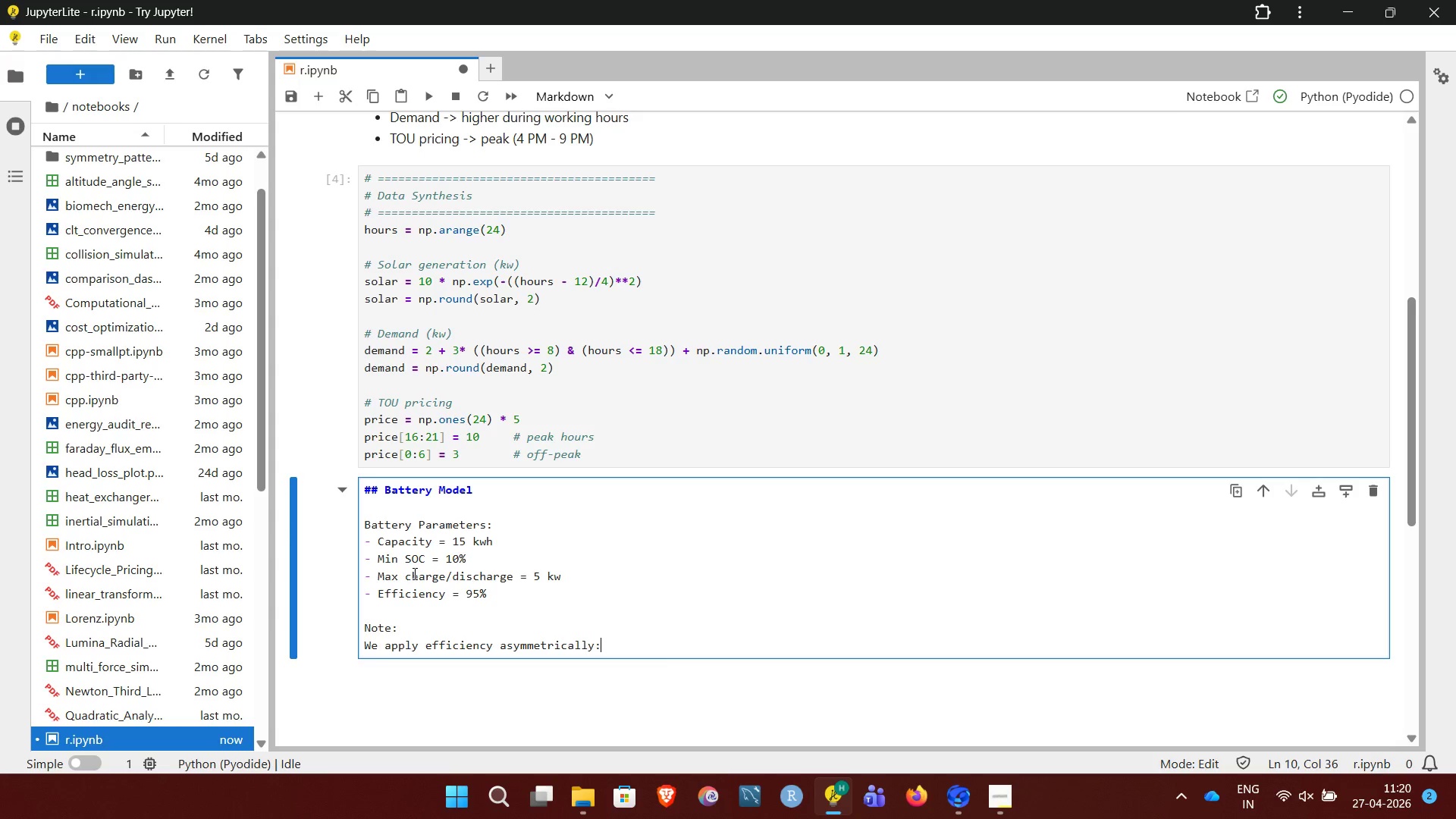 
key(Enter)
 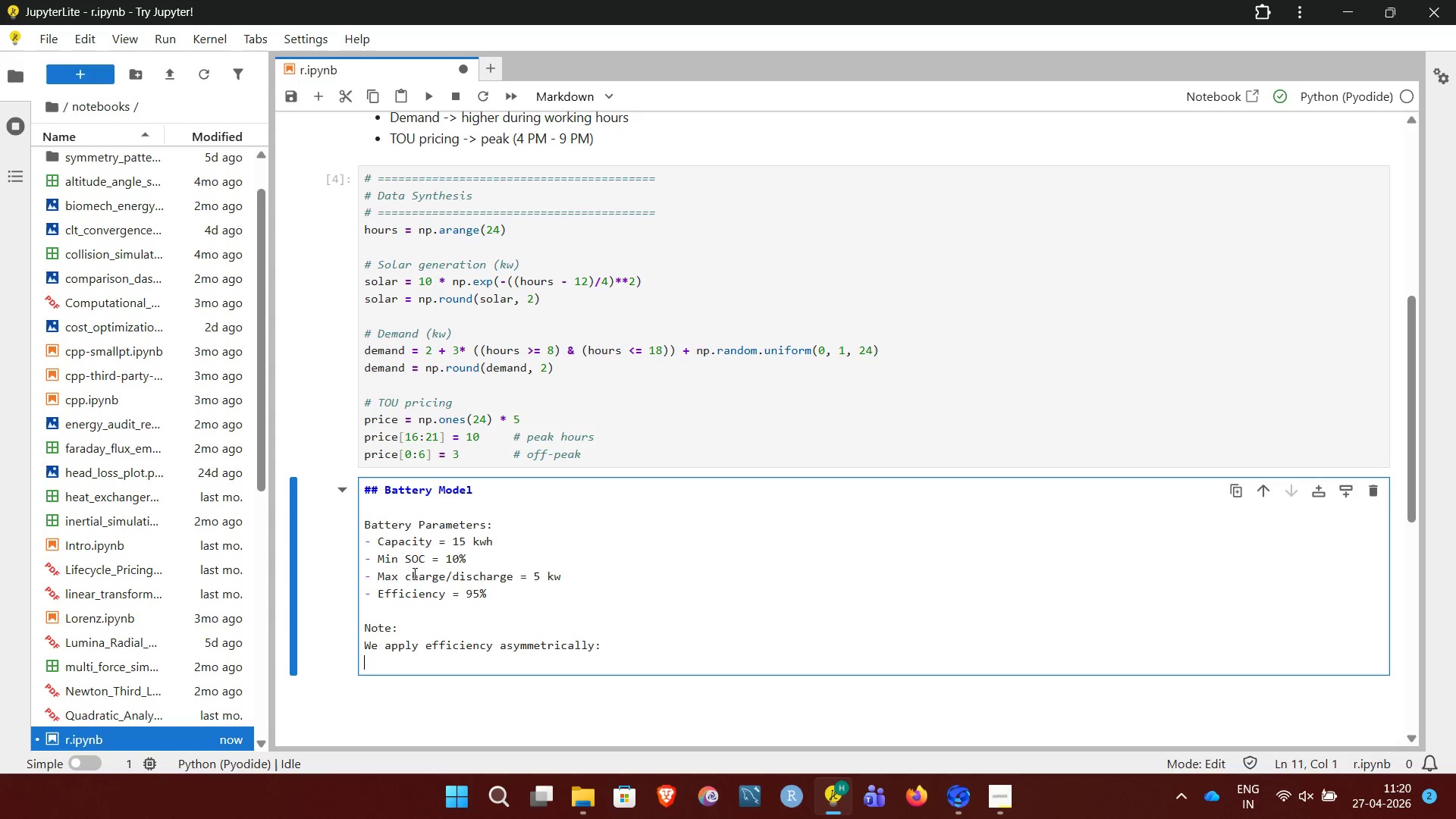 
type(- Chaar)
key(Backspace)
key(Backspace)
type(rging stores slighlty)
key(Backspace)
key(Backspace)
key(Backspace)
type(tly less Energy)
 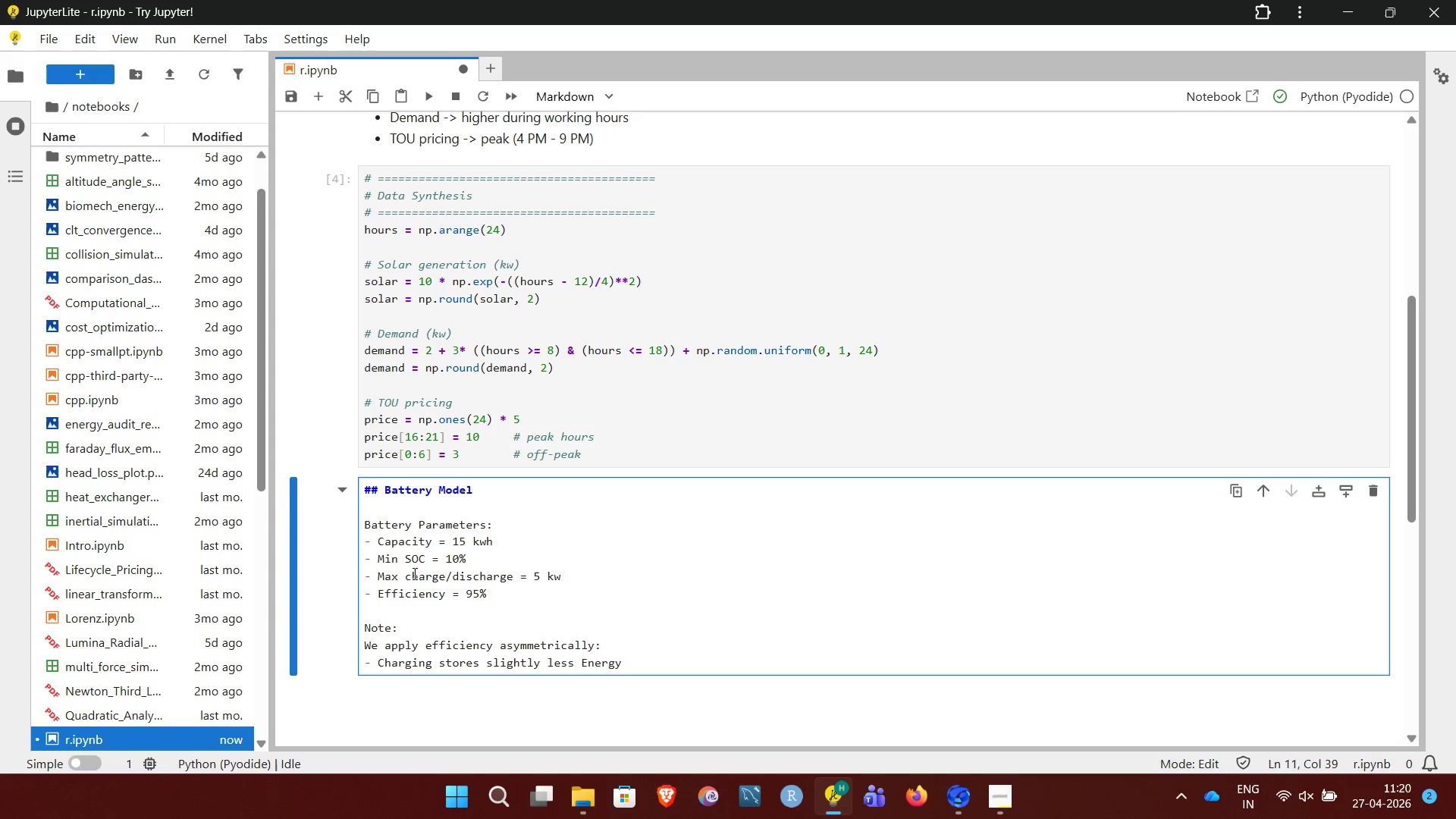 
key(Enter)
 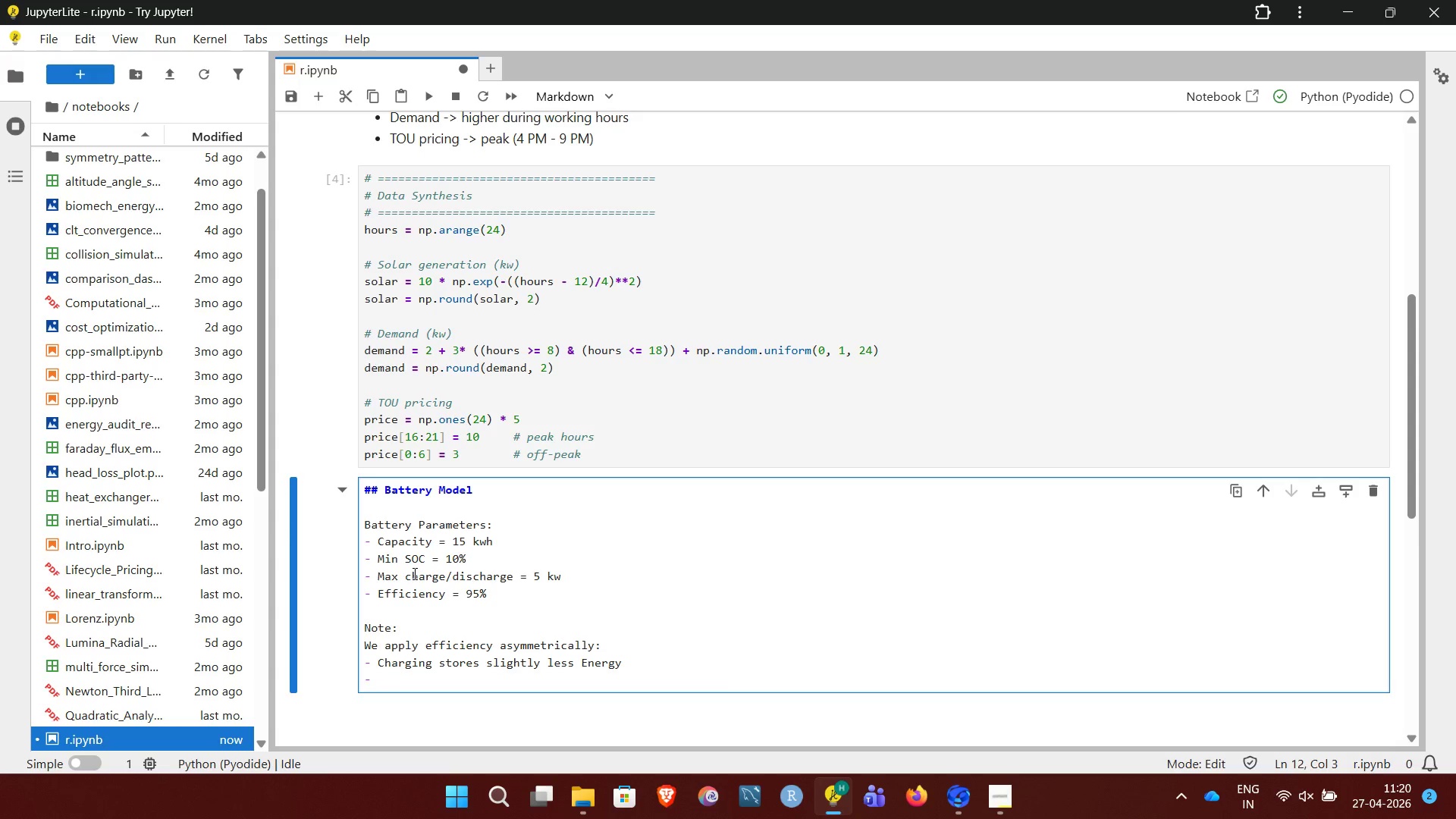 
type(Discharging extracts slighlty )
key(Backspace)
key(Backspace)
key(Backspace)
key(Backspace)
type(tly more)
 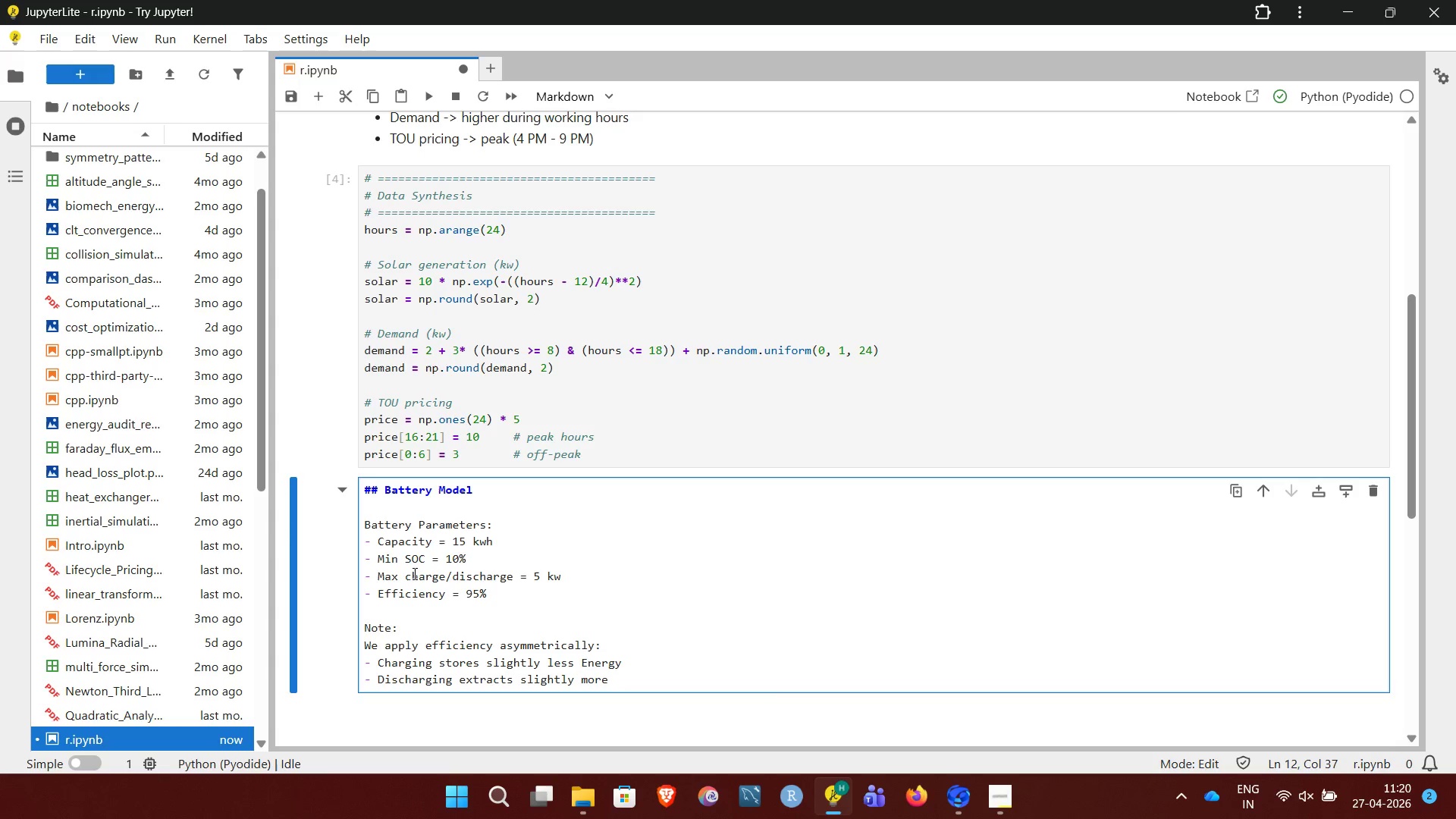 
key(Enter)
 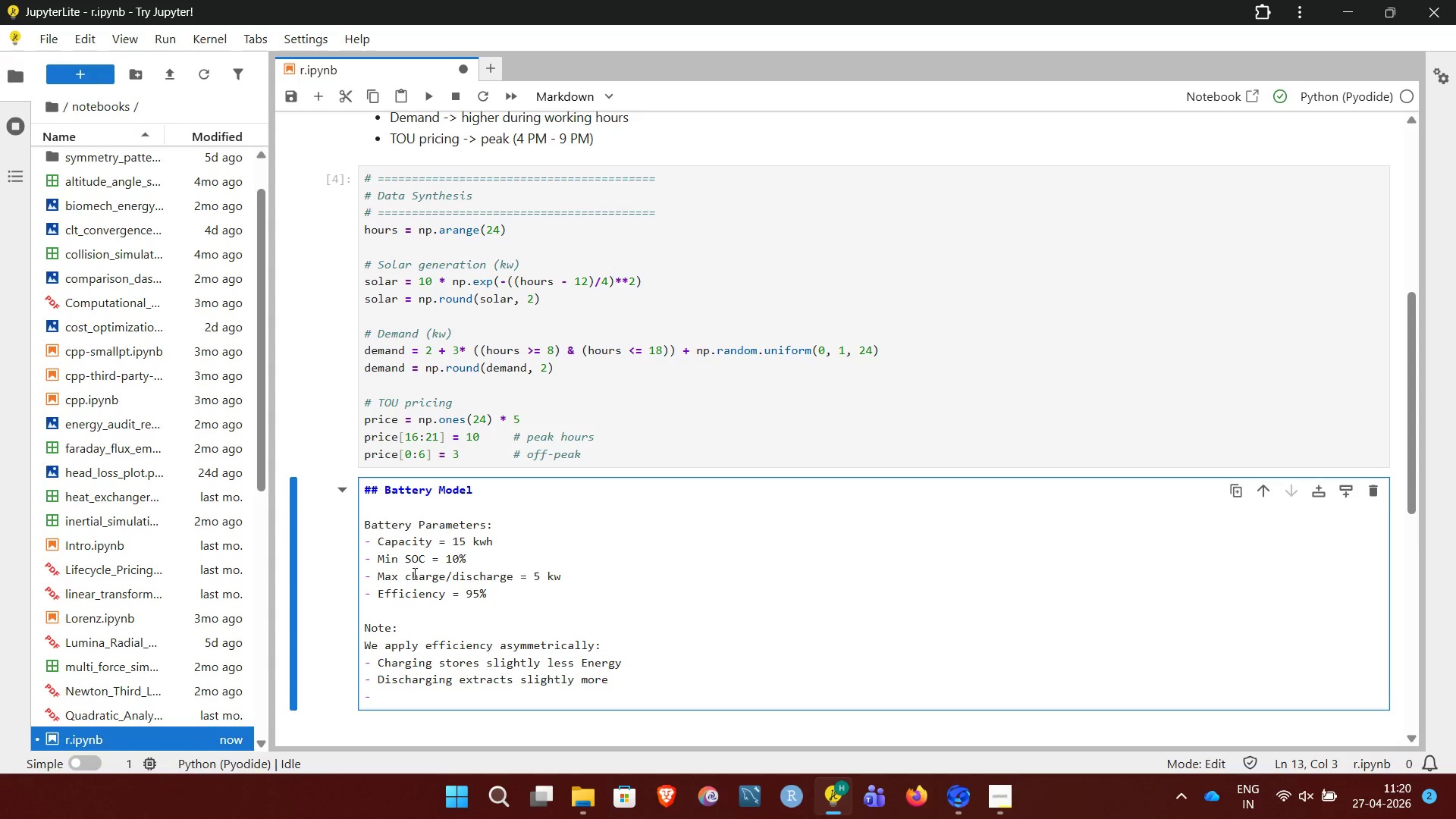 
key(Backspace)
 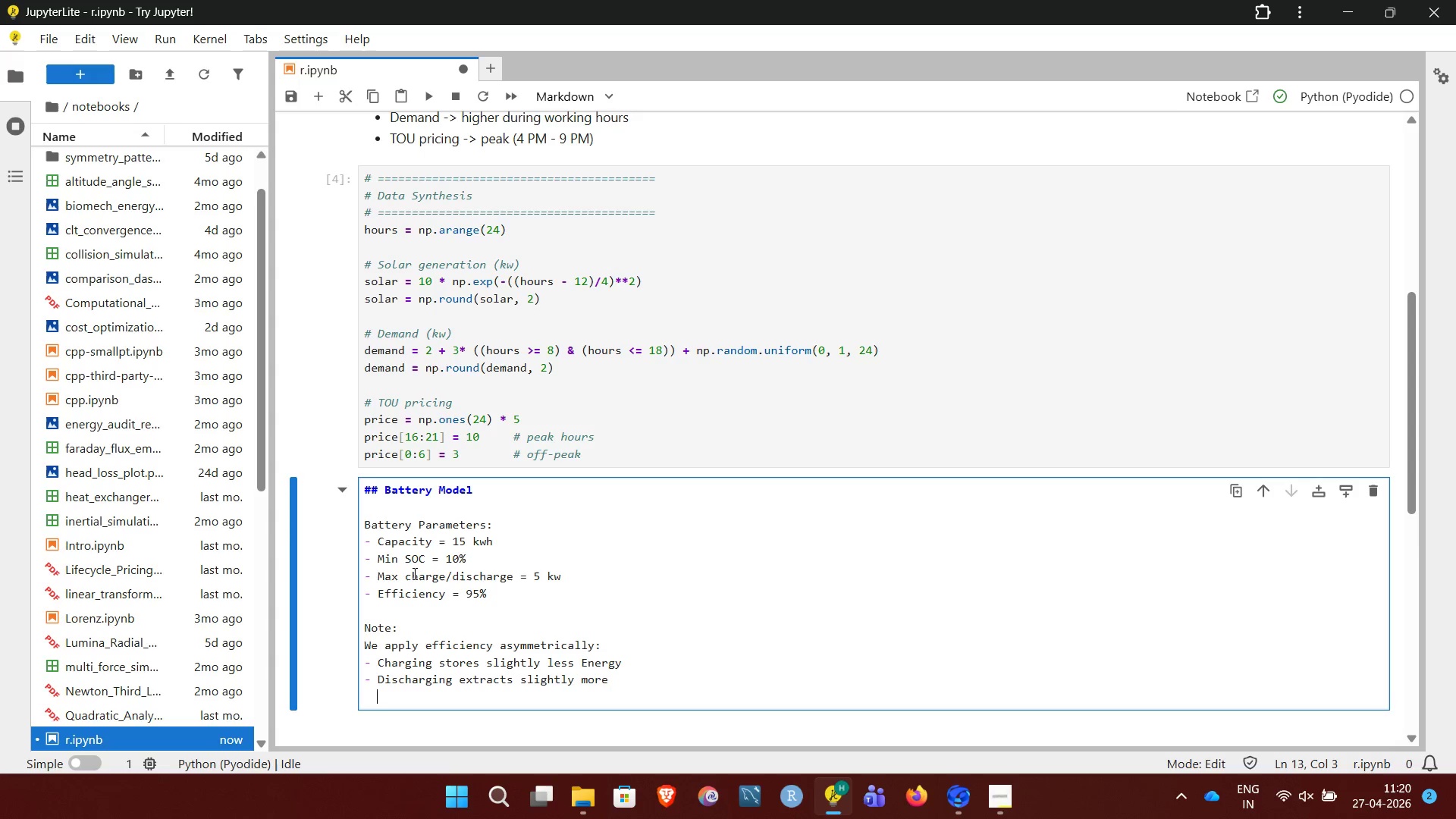 
key(Backspace)
 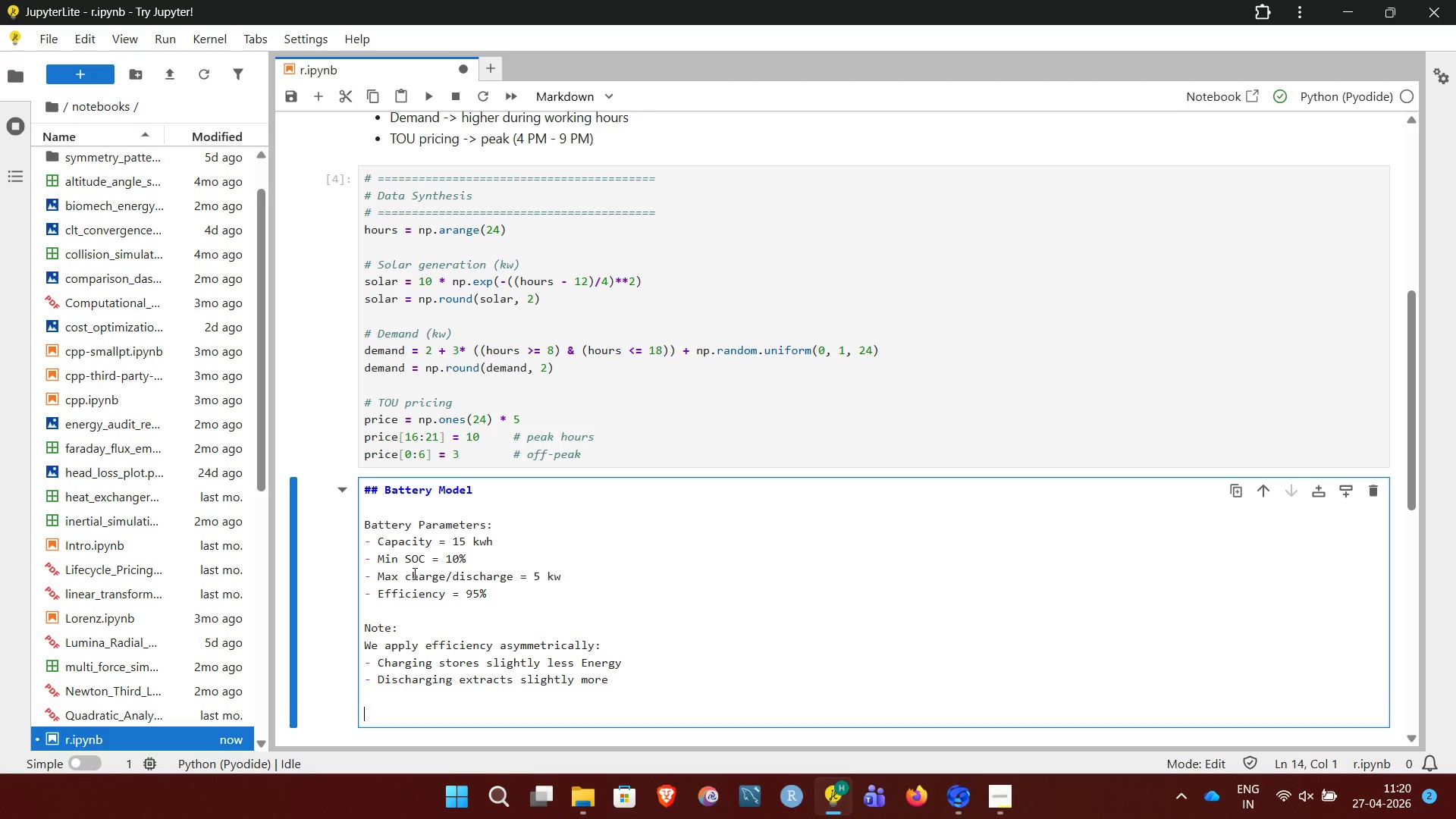 
key(Enter)
 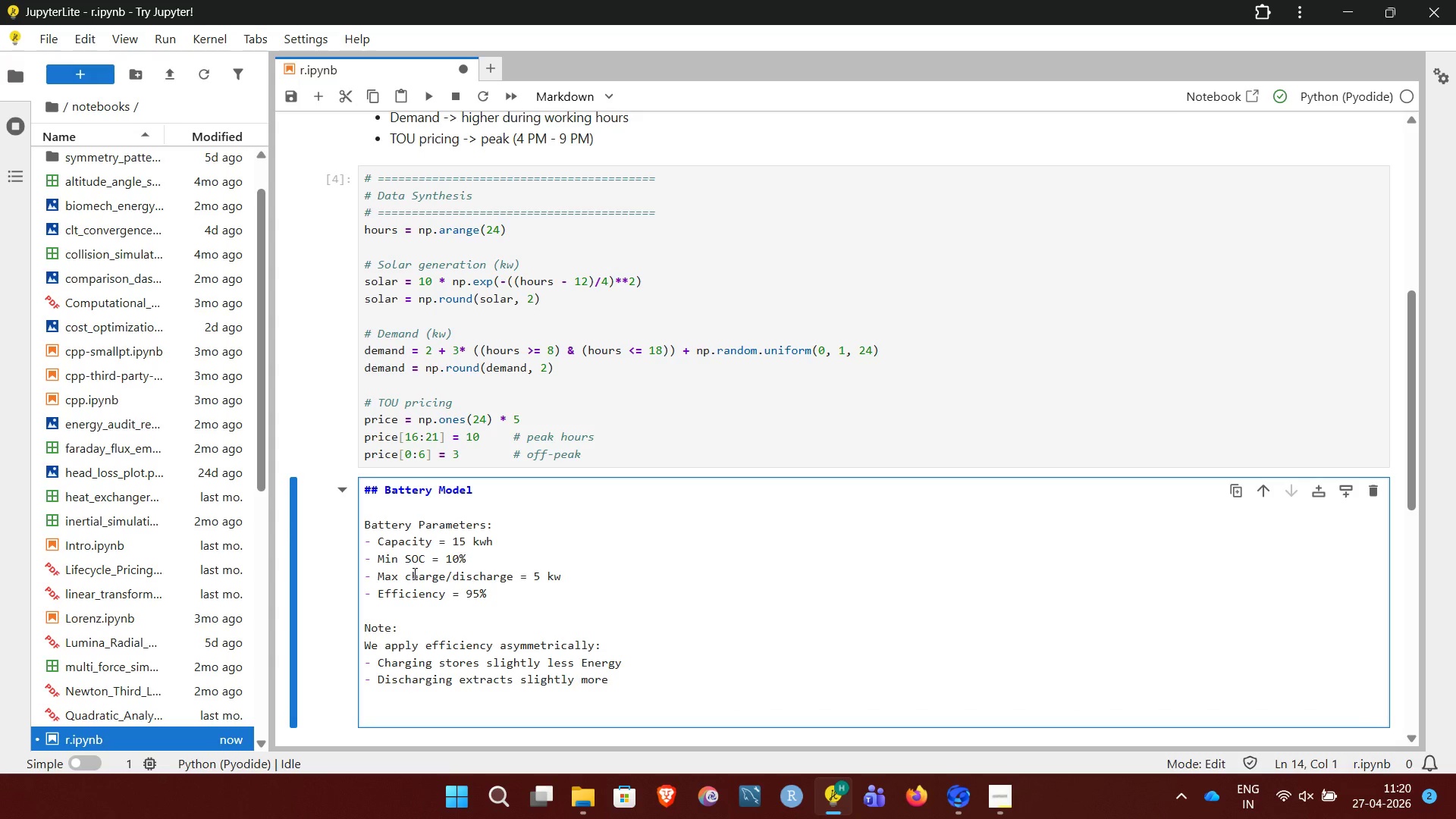 
type(This approximates )
 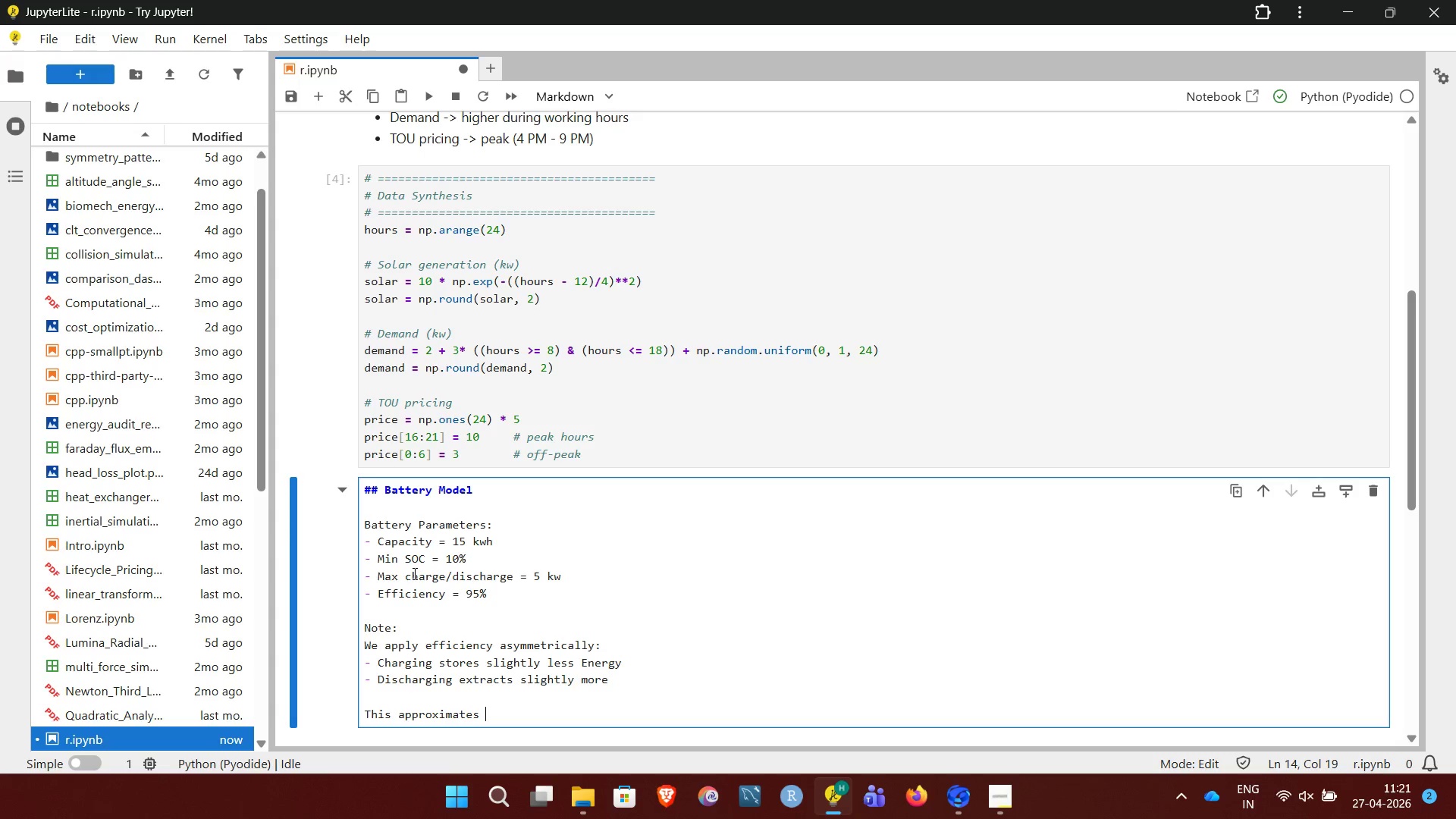 
type(round trip losses)
 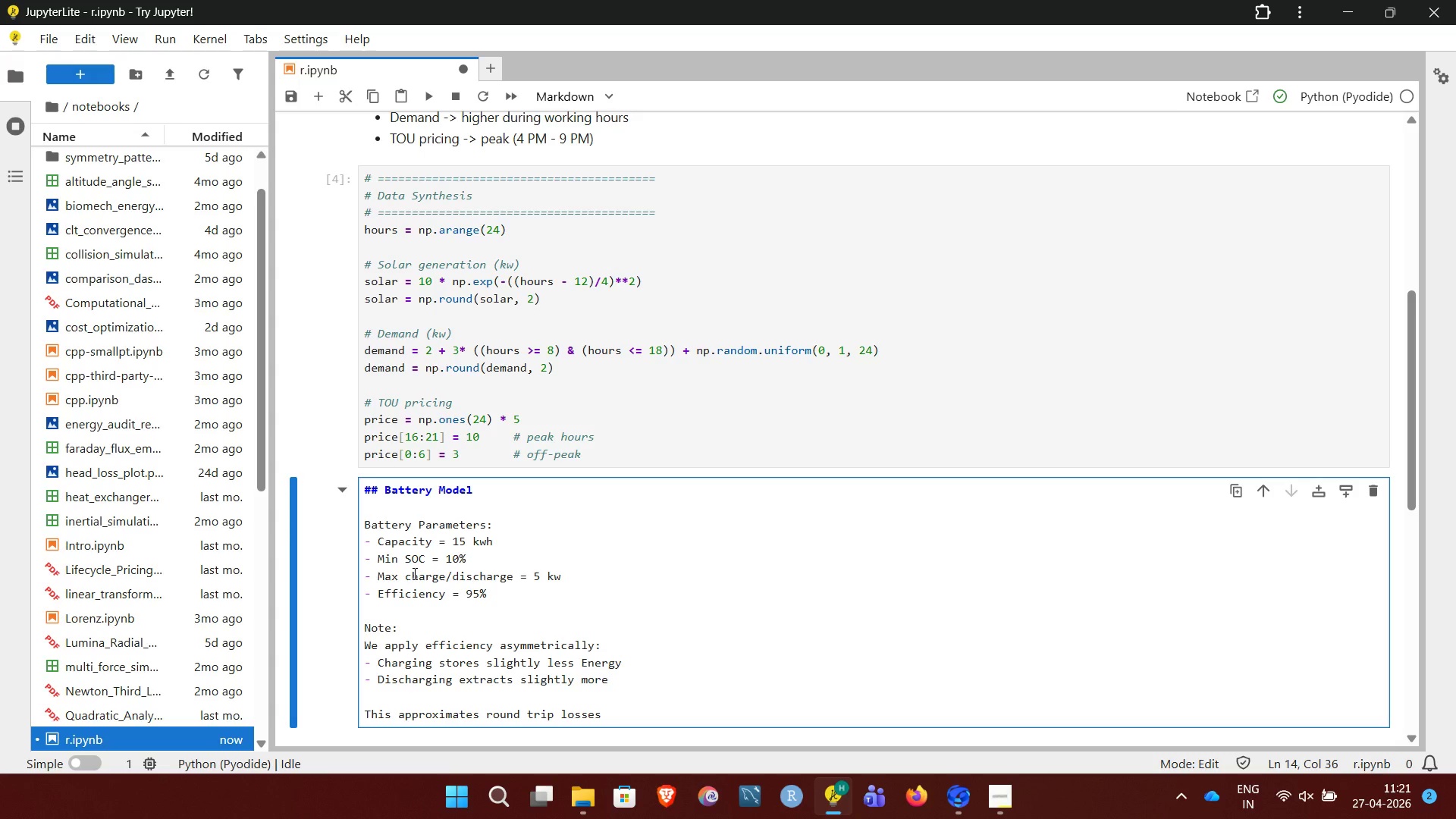 
type( without )
 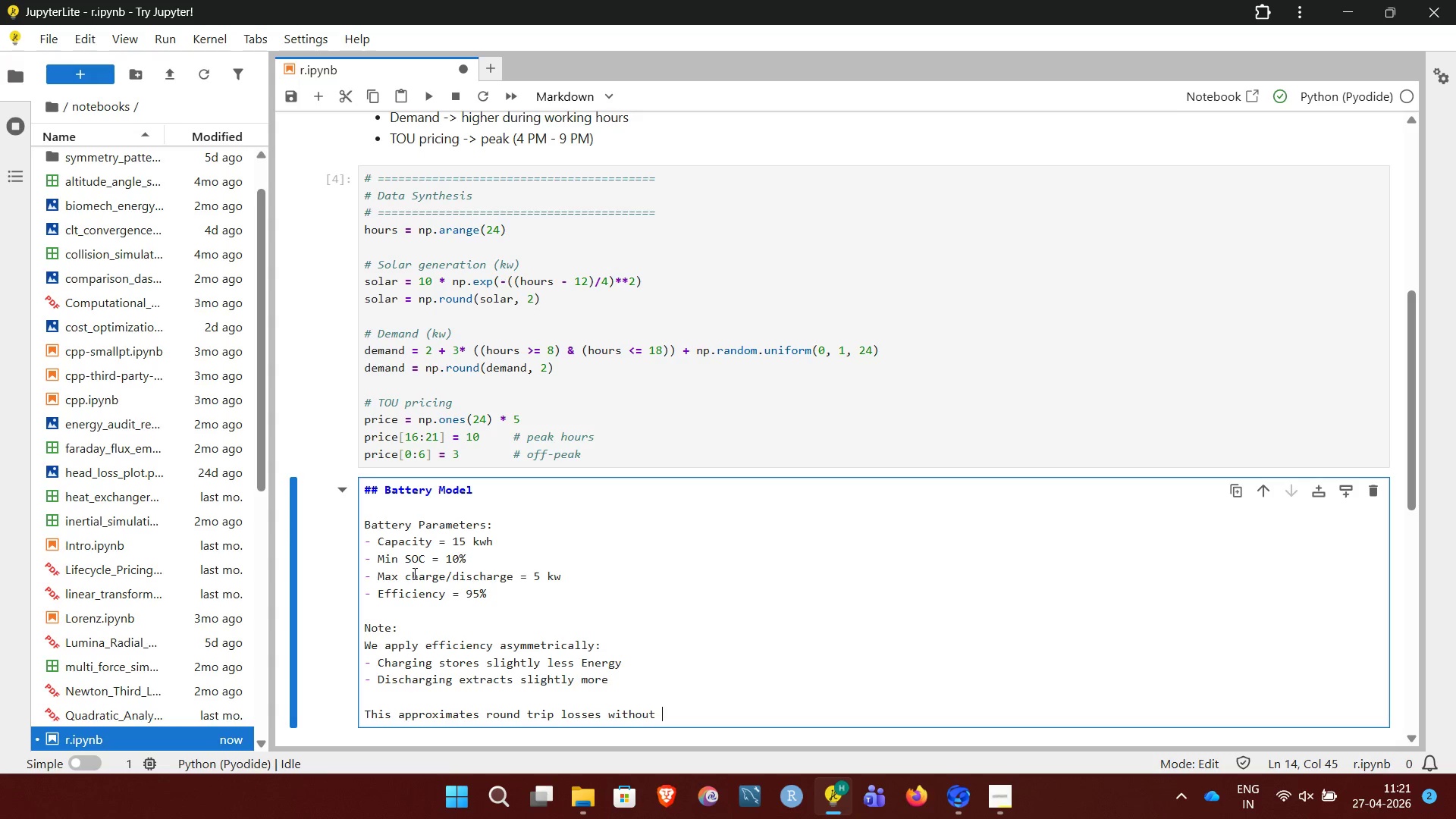 
type(double-counting.)
 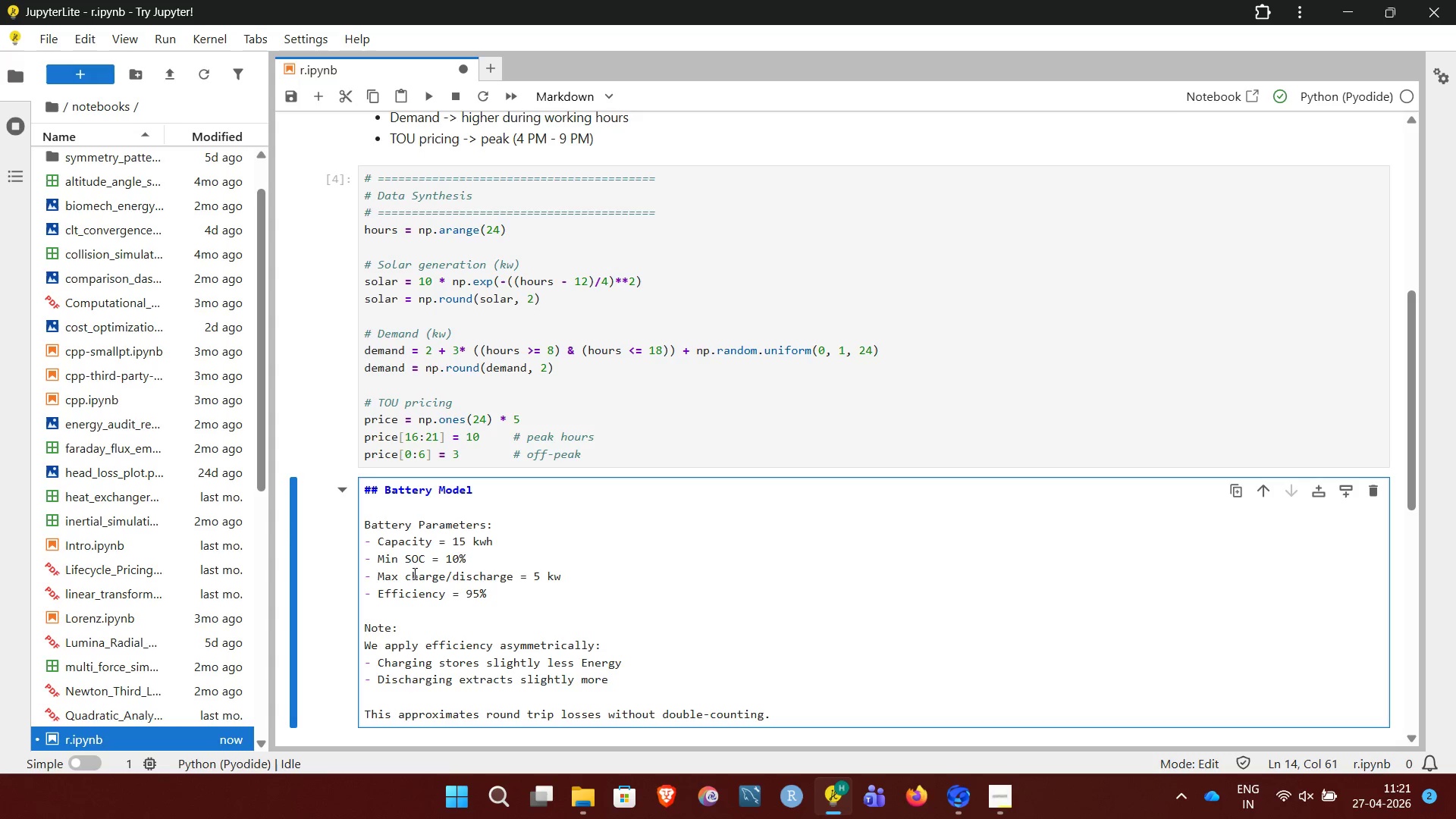 
key(Shift+Enter)
 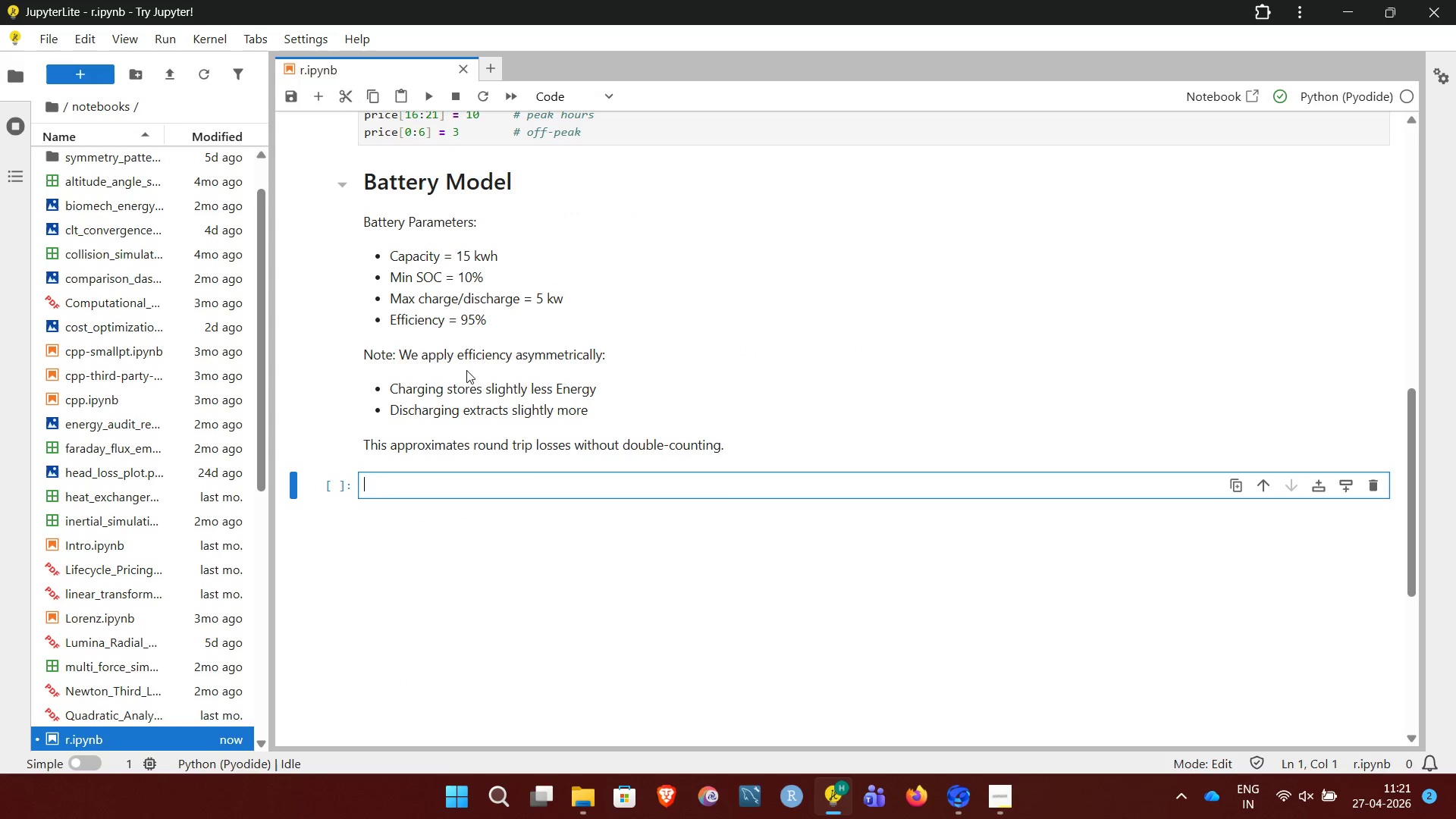 
wait(8.03)
 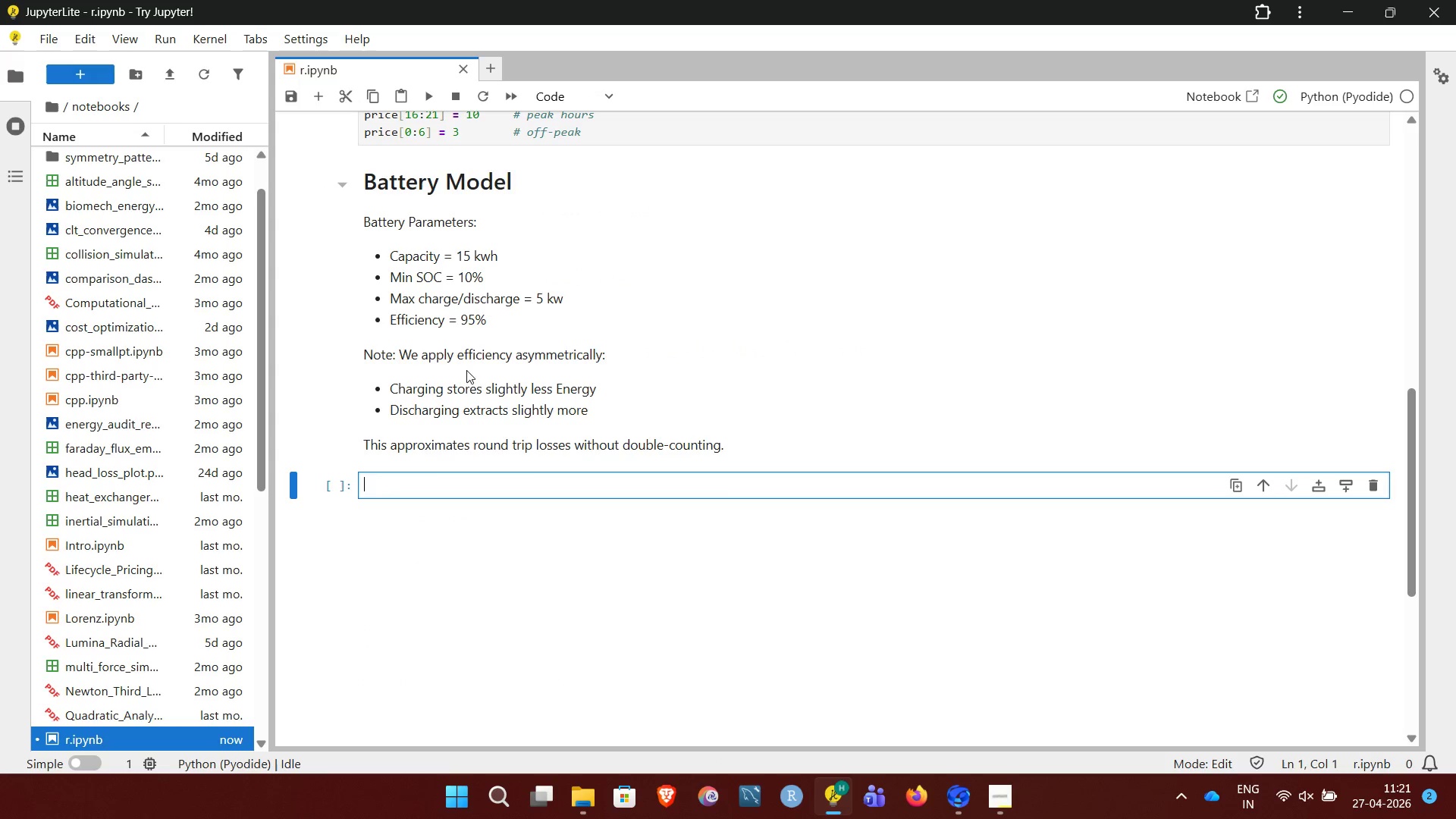 
left_click([514, 457])
 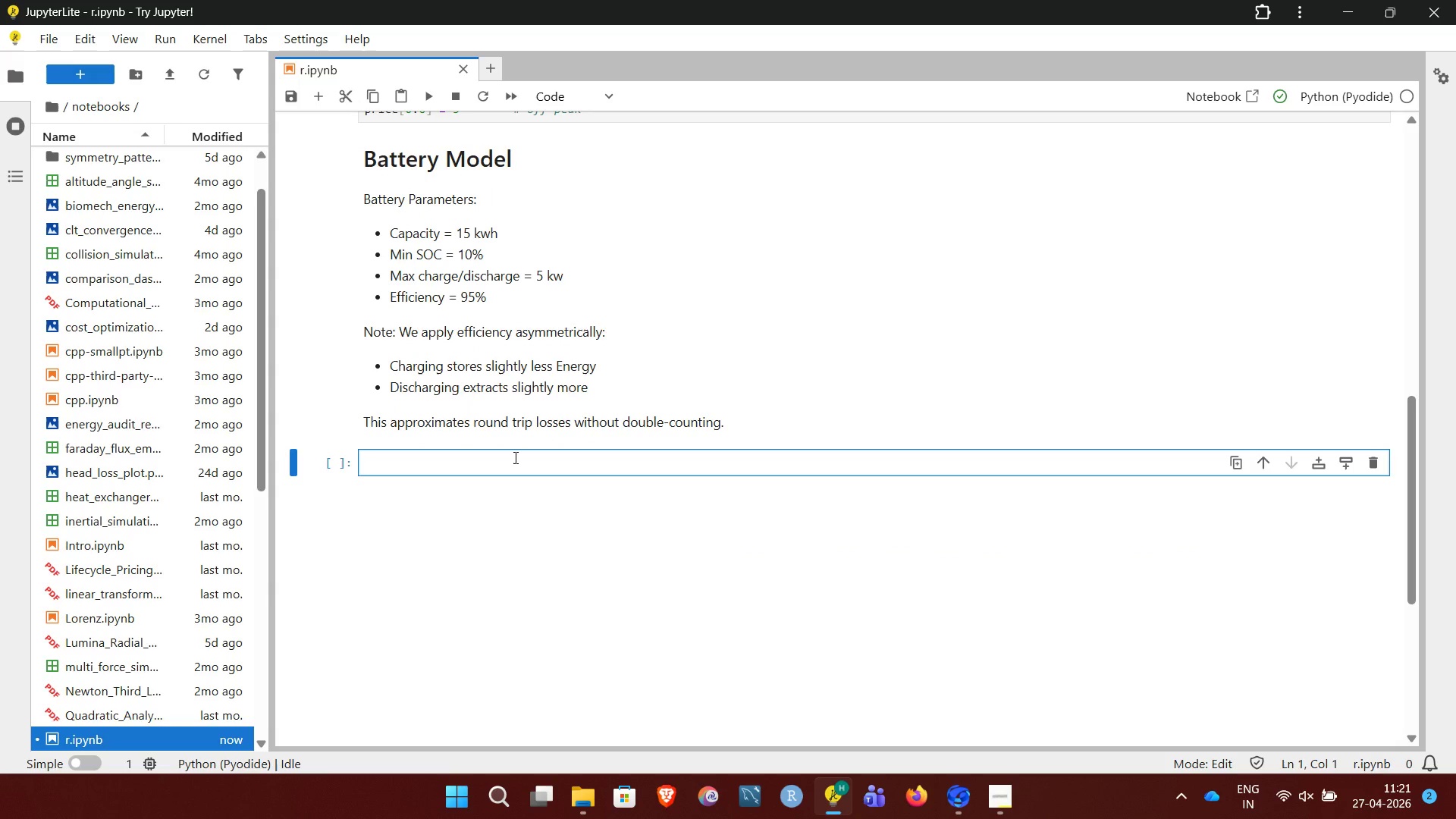 
wait(6.94)
 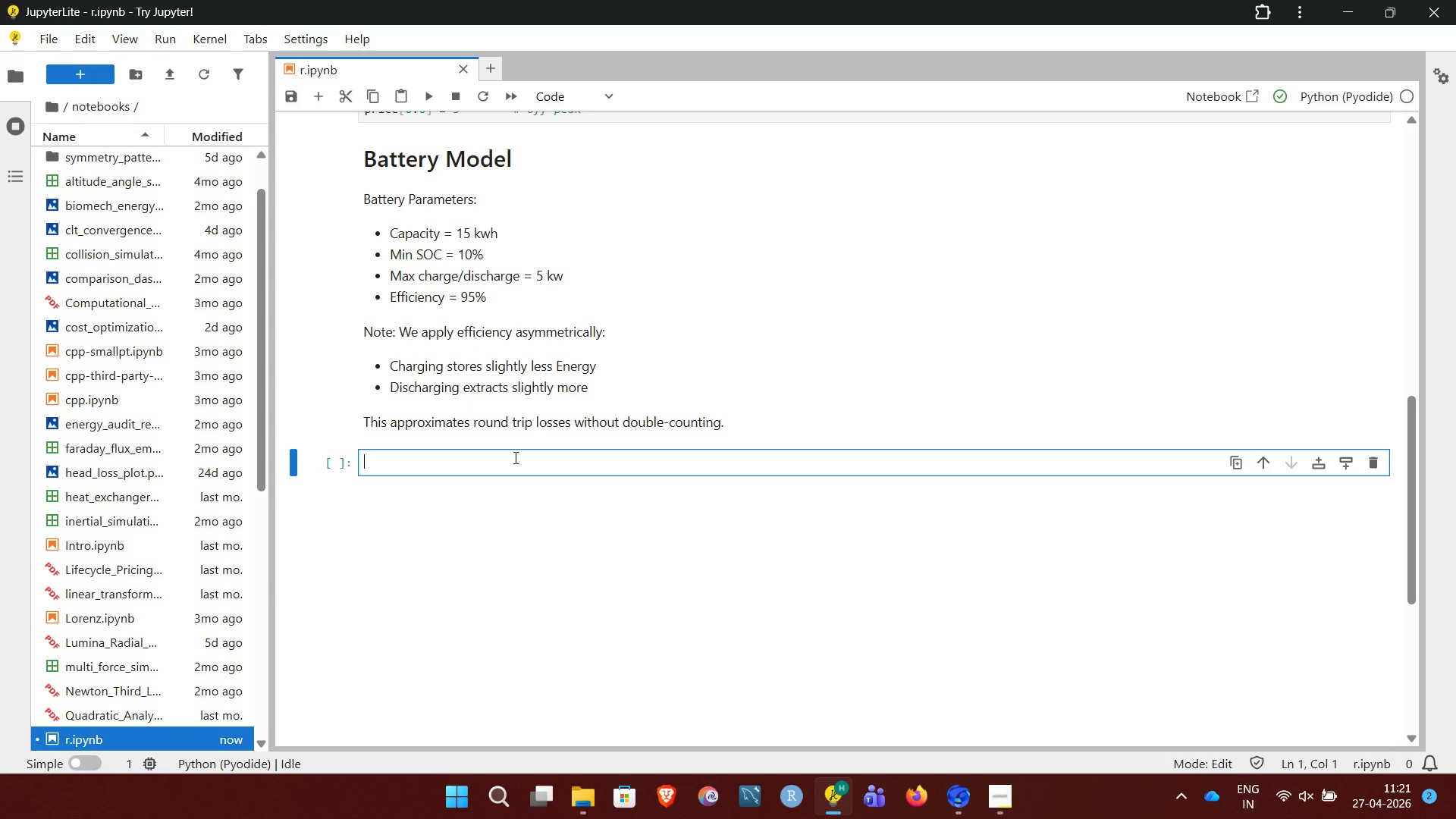 
key(Shift+3)
 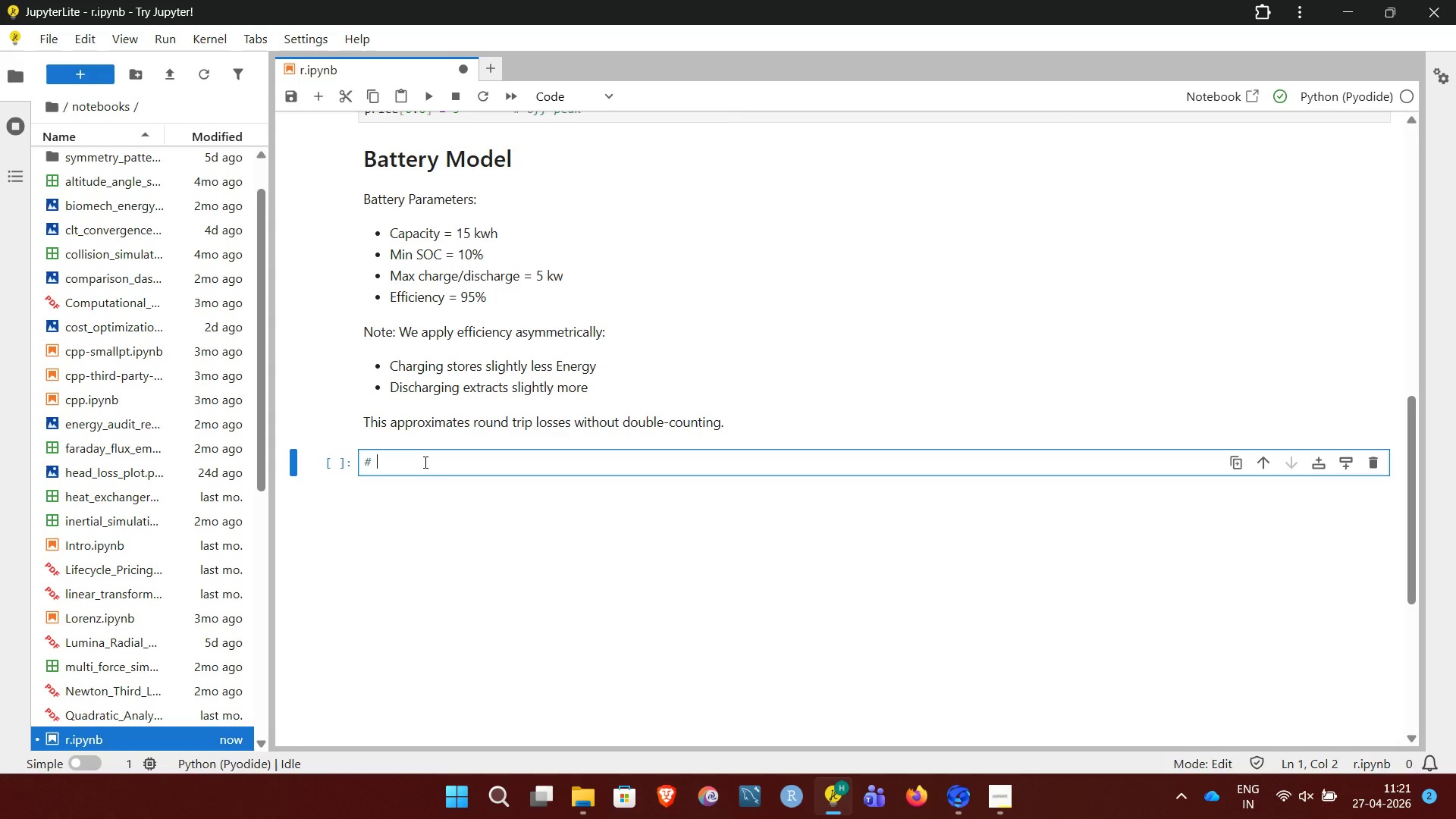 
key(Space)
 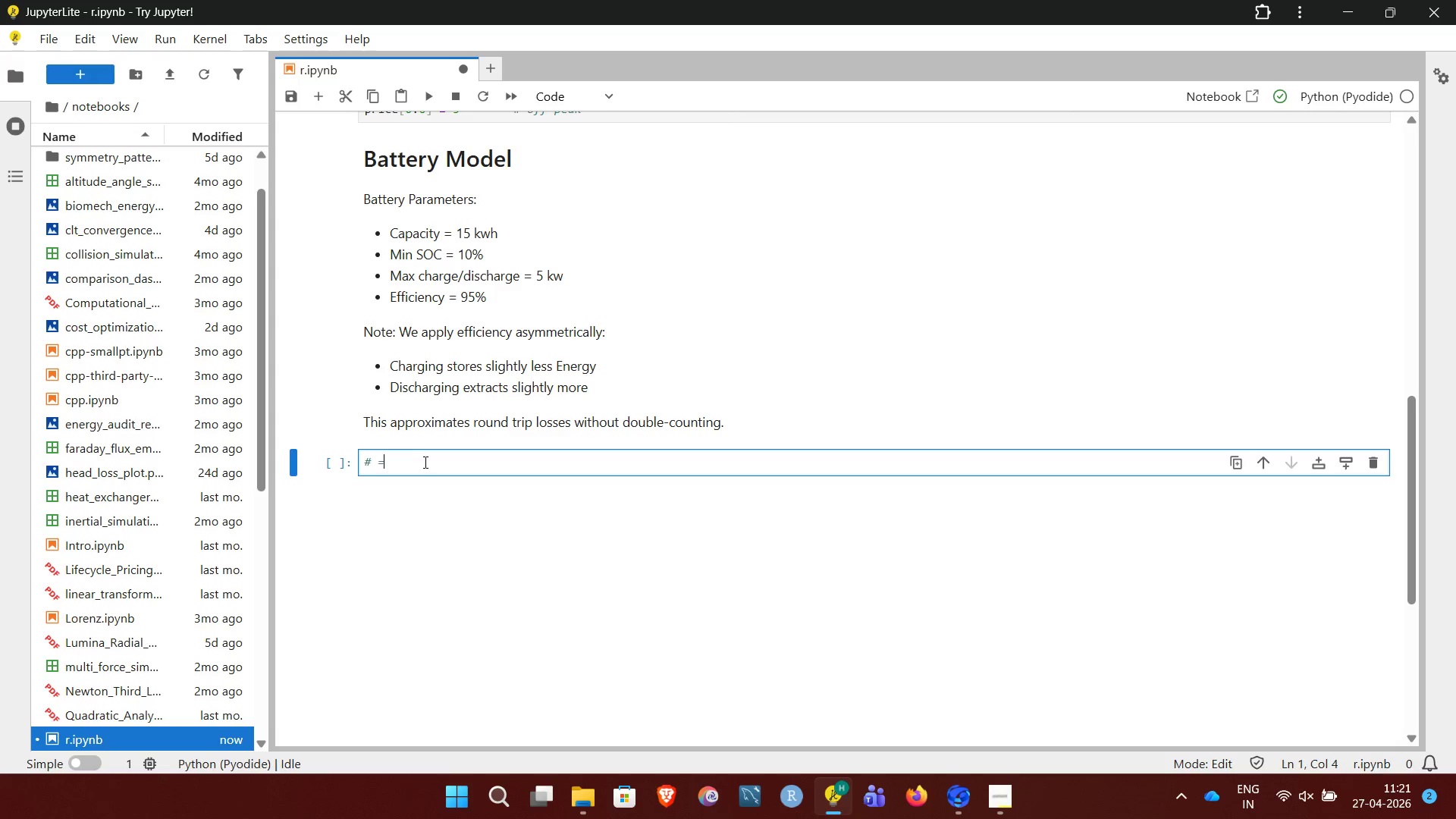 
hold_key(key=Equal, duration=1.51)
 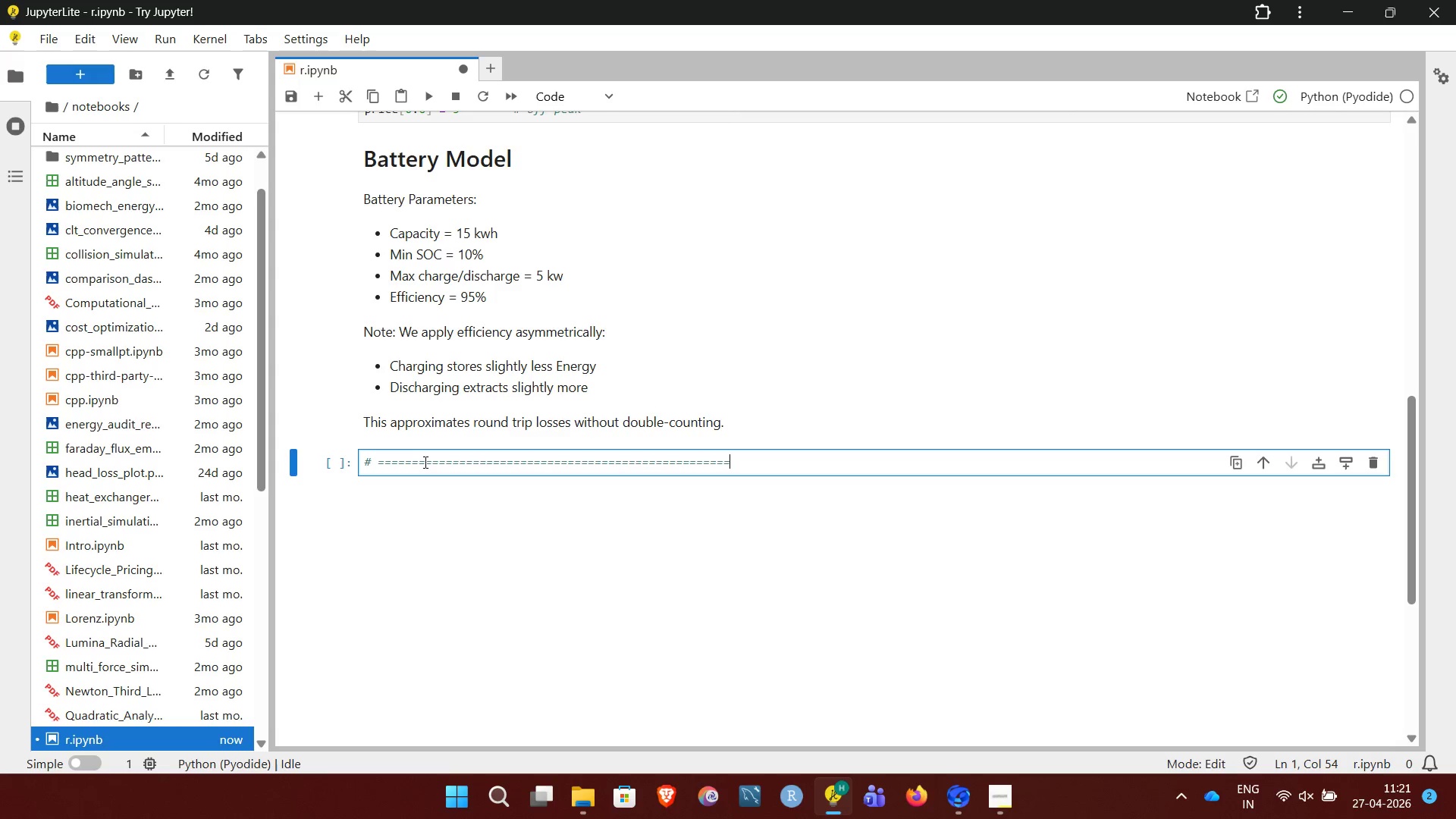 
hold_key(key=Equal, duration=0.5)
 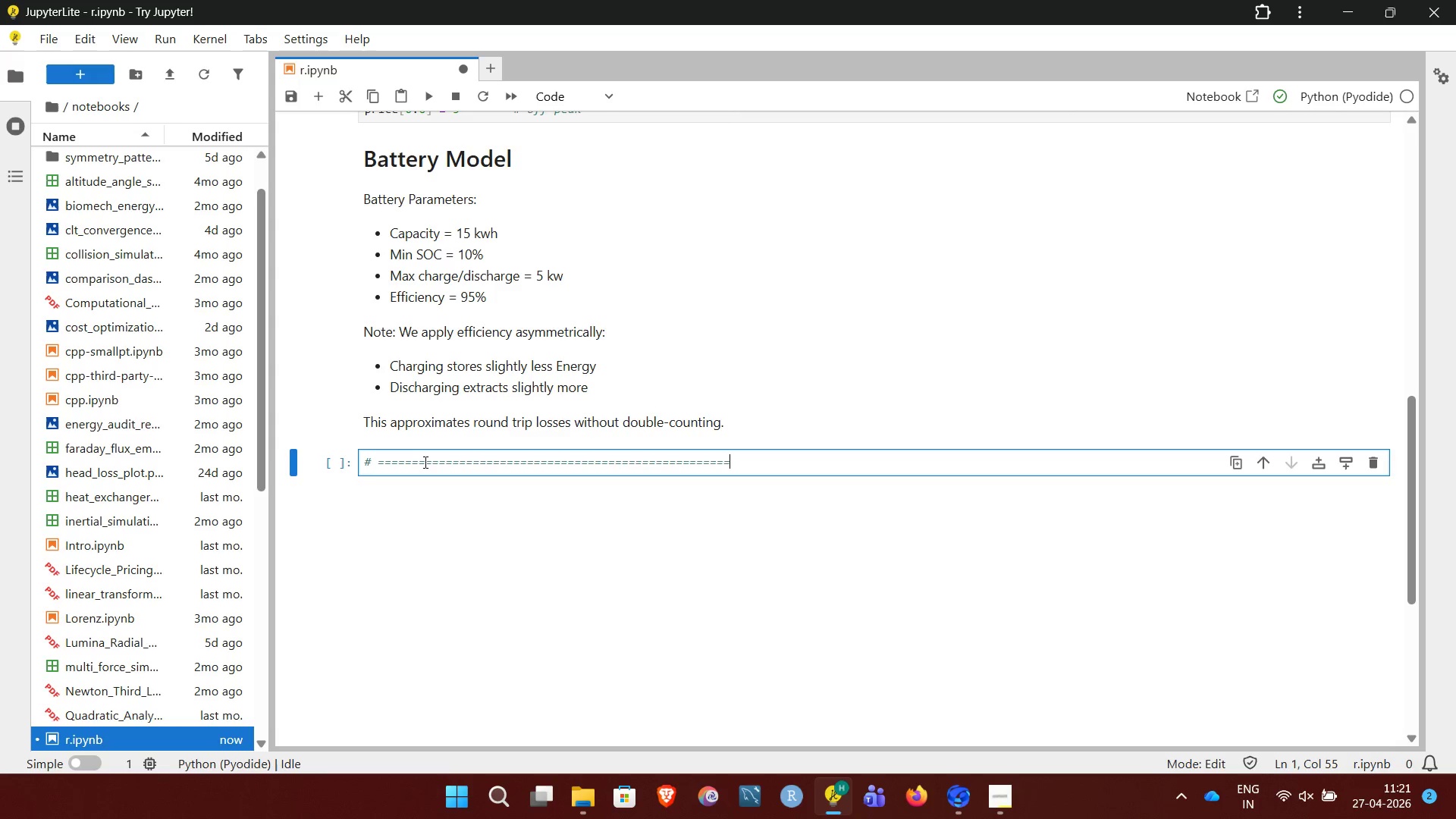 
key(Enter)
 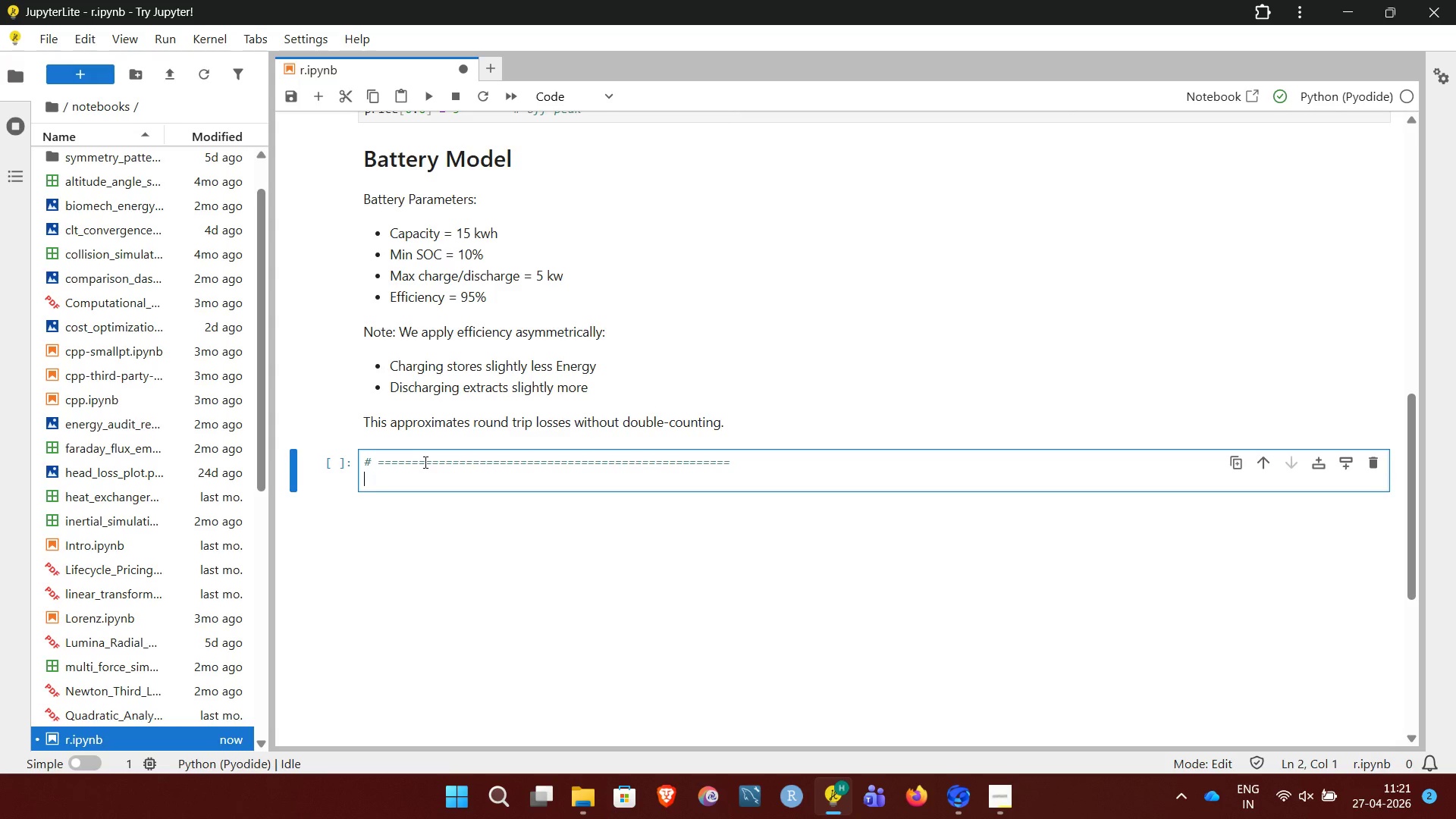 
type(# Battery Simulation)
 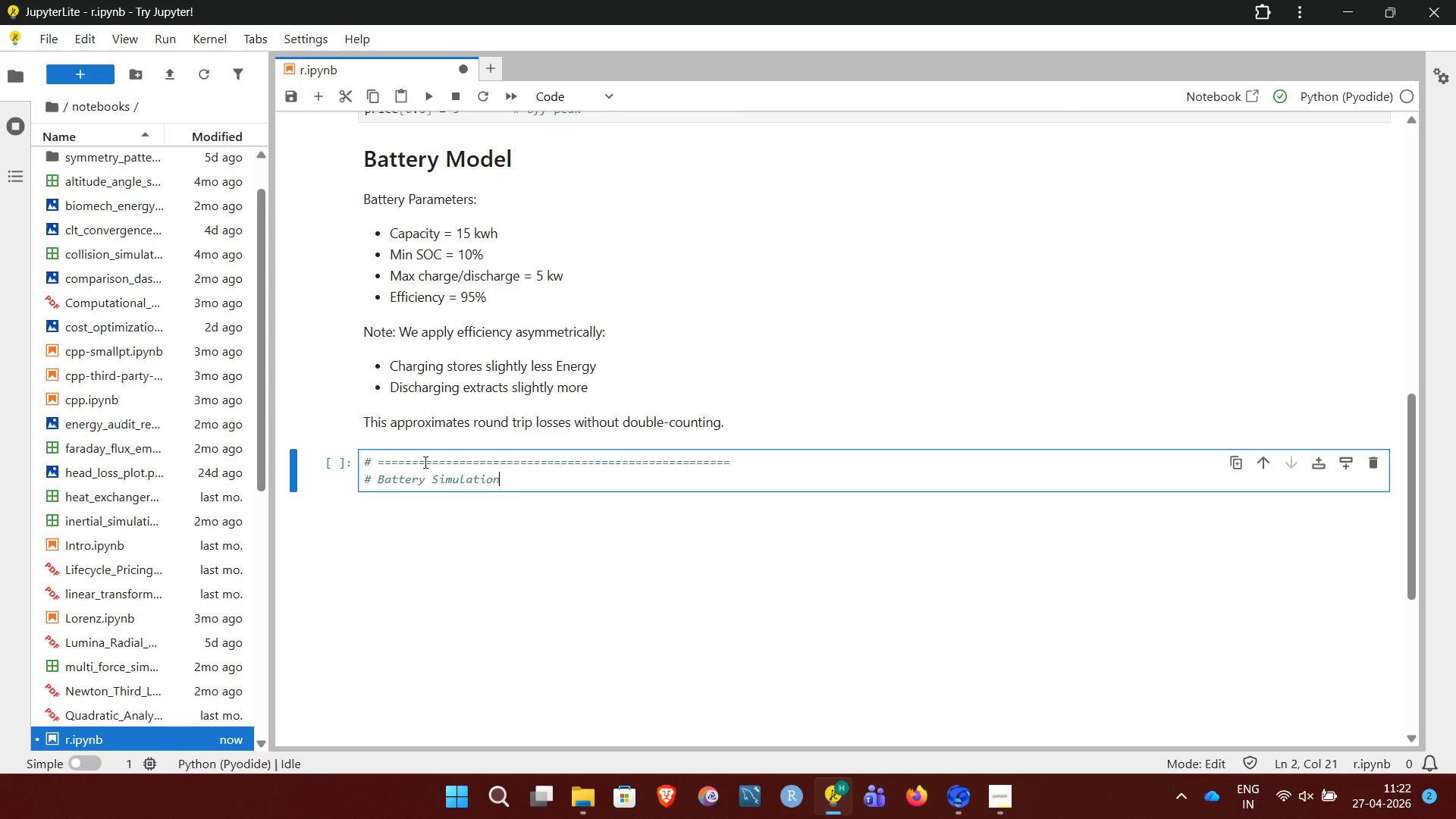 
key(Enter)
 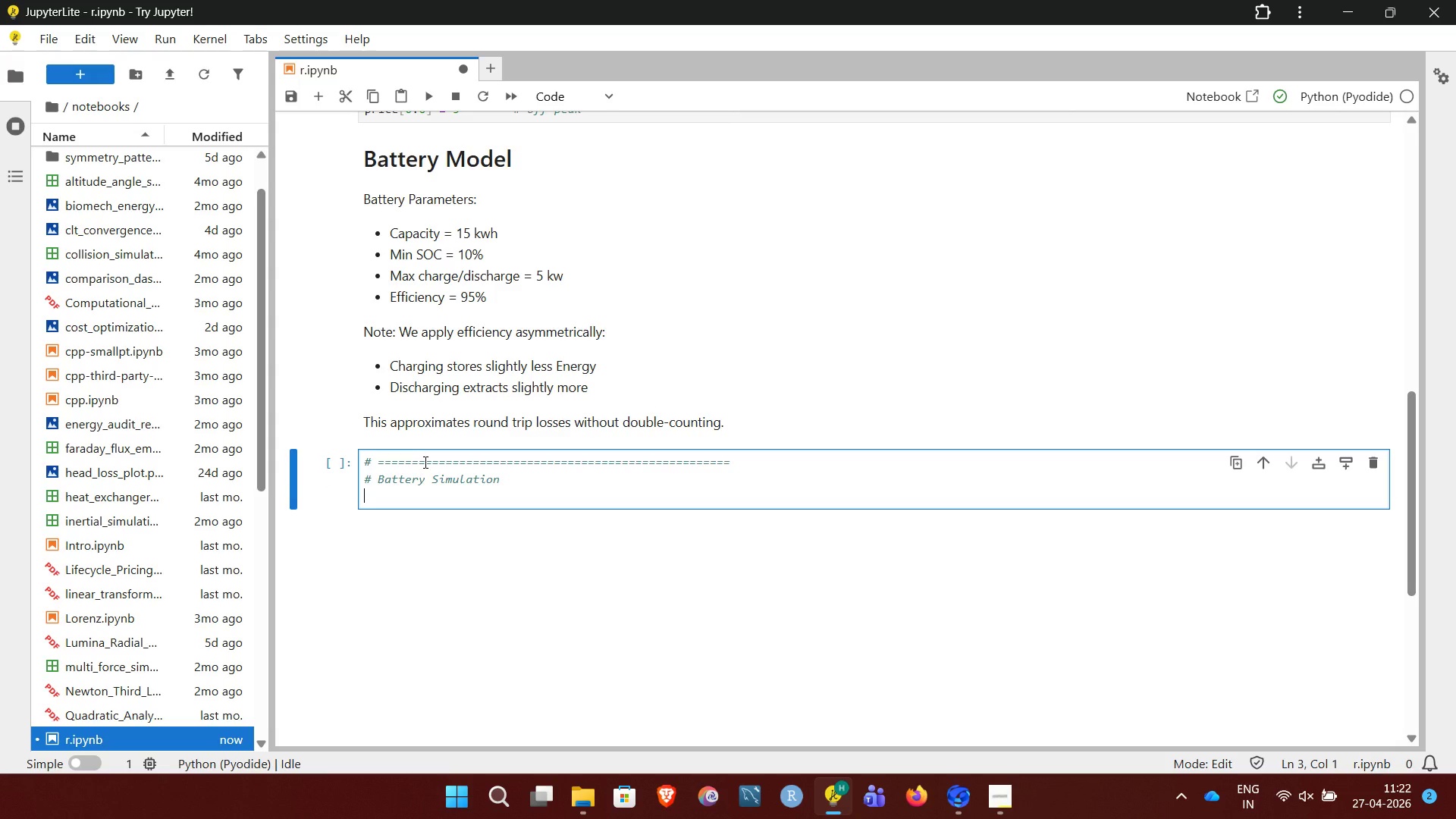 
key(Shift+3)
 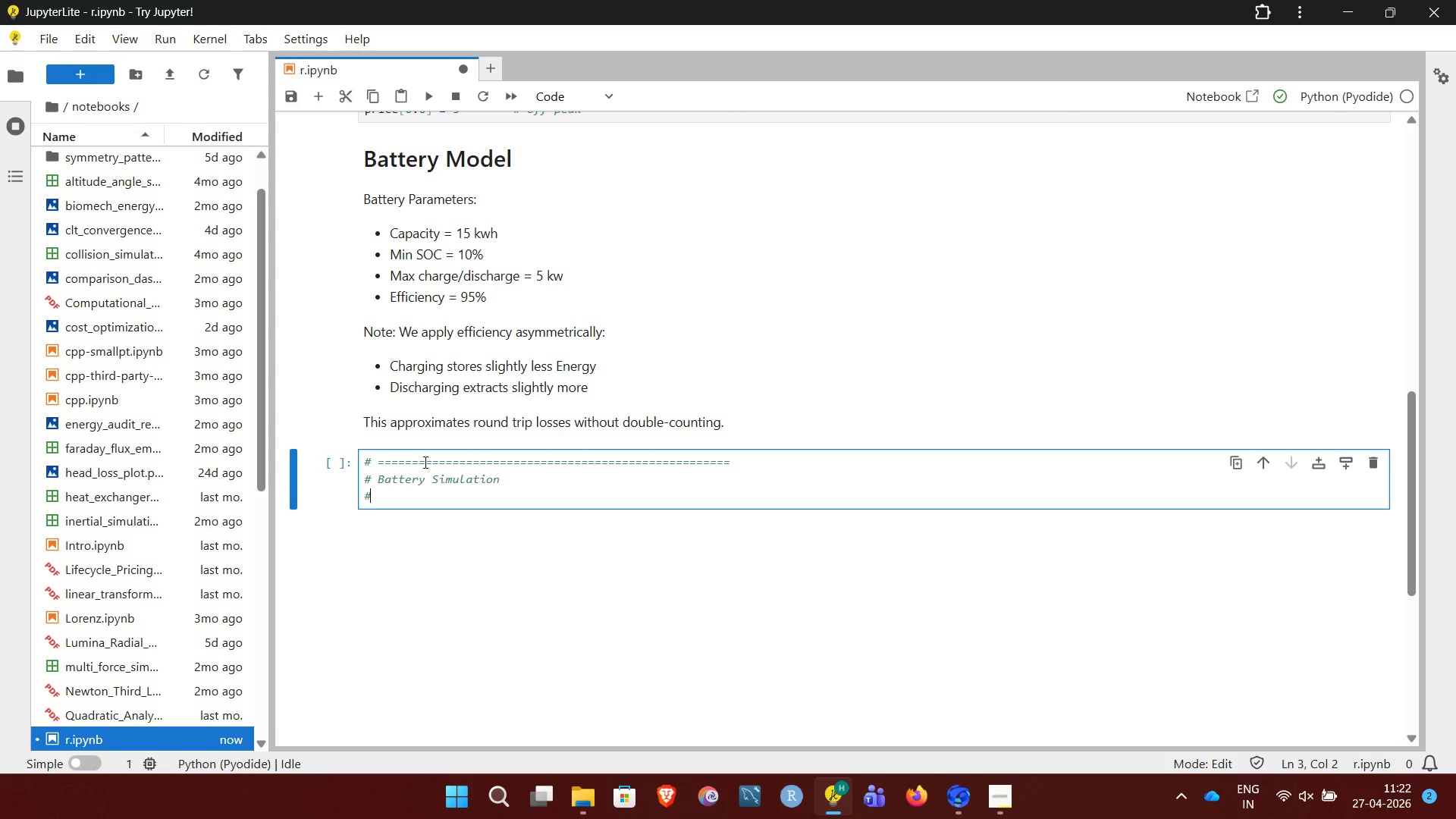 
key(Space)
 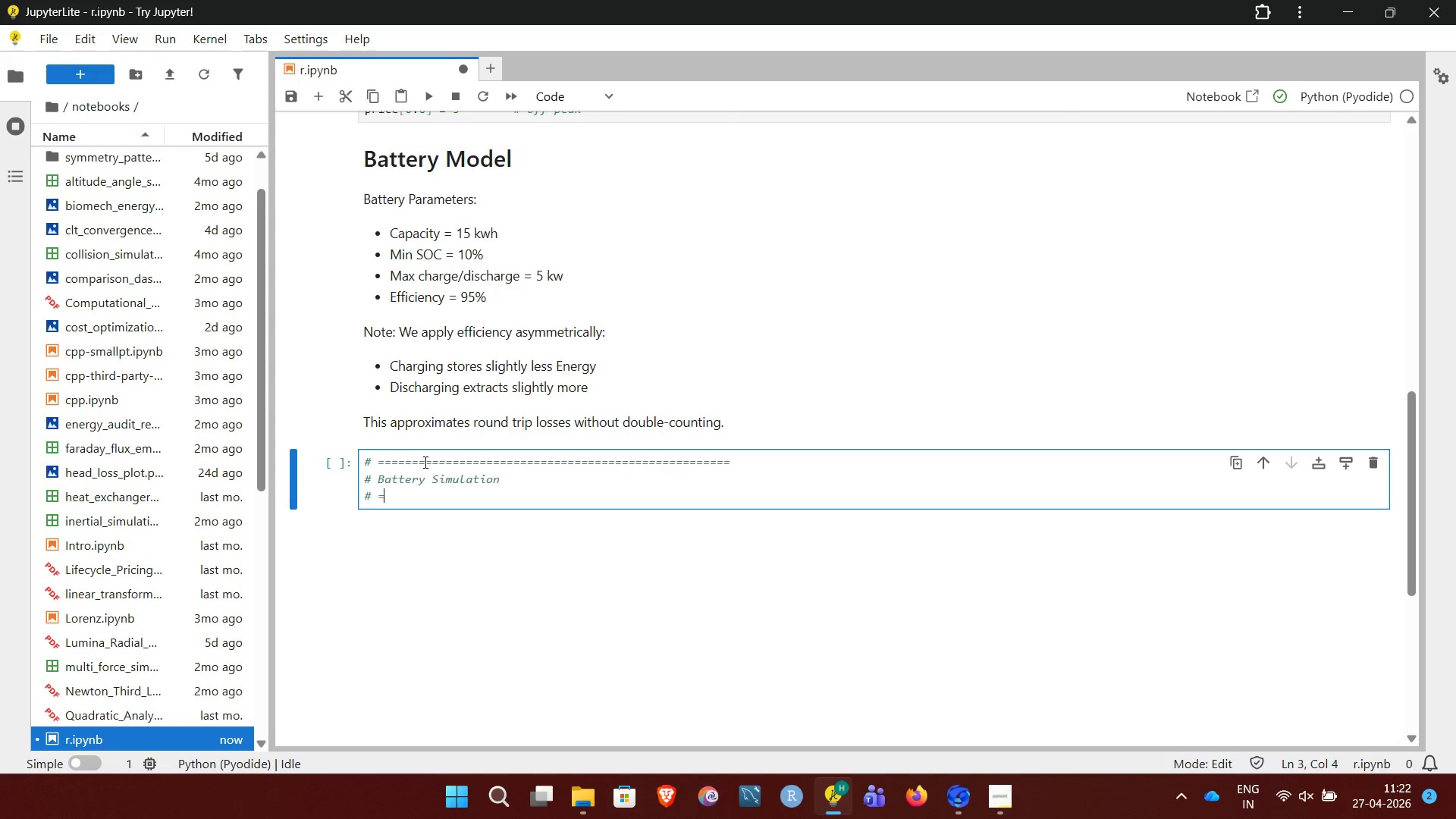 
hold_key(key=Equal, duration=1.5)
 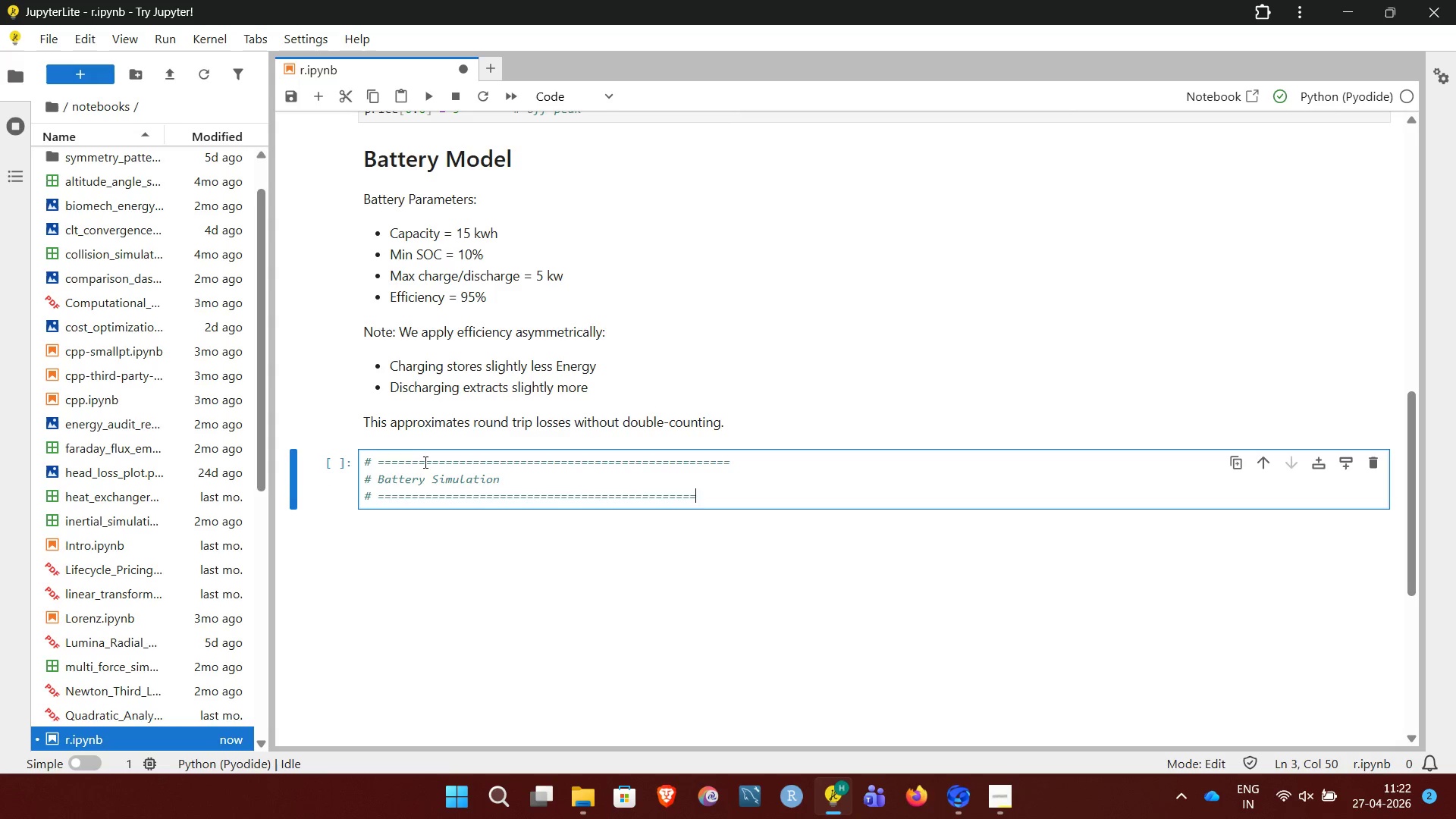 
hold_key(key=Equal, duration=0.39)
 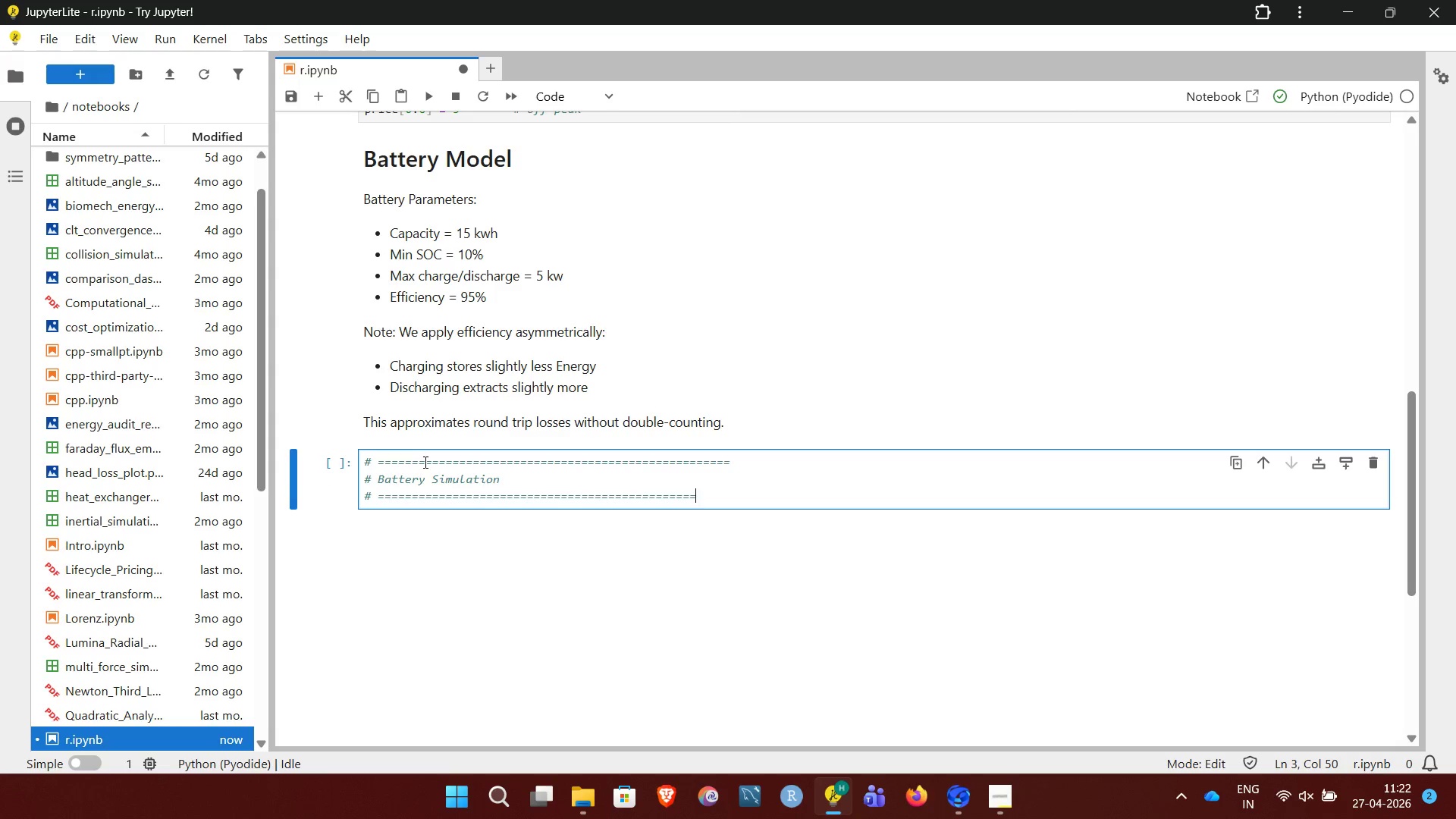 
key(Equal)
 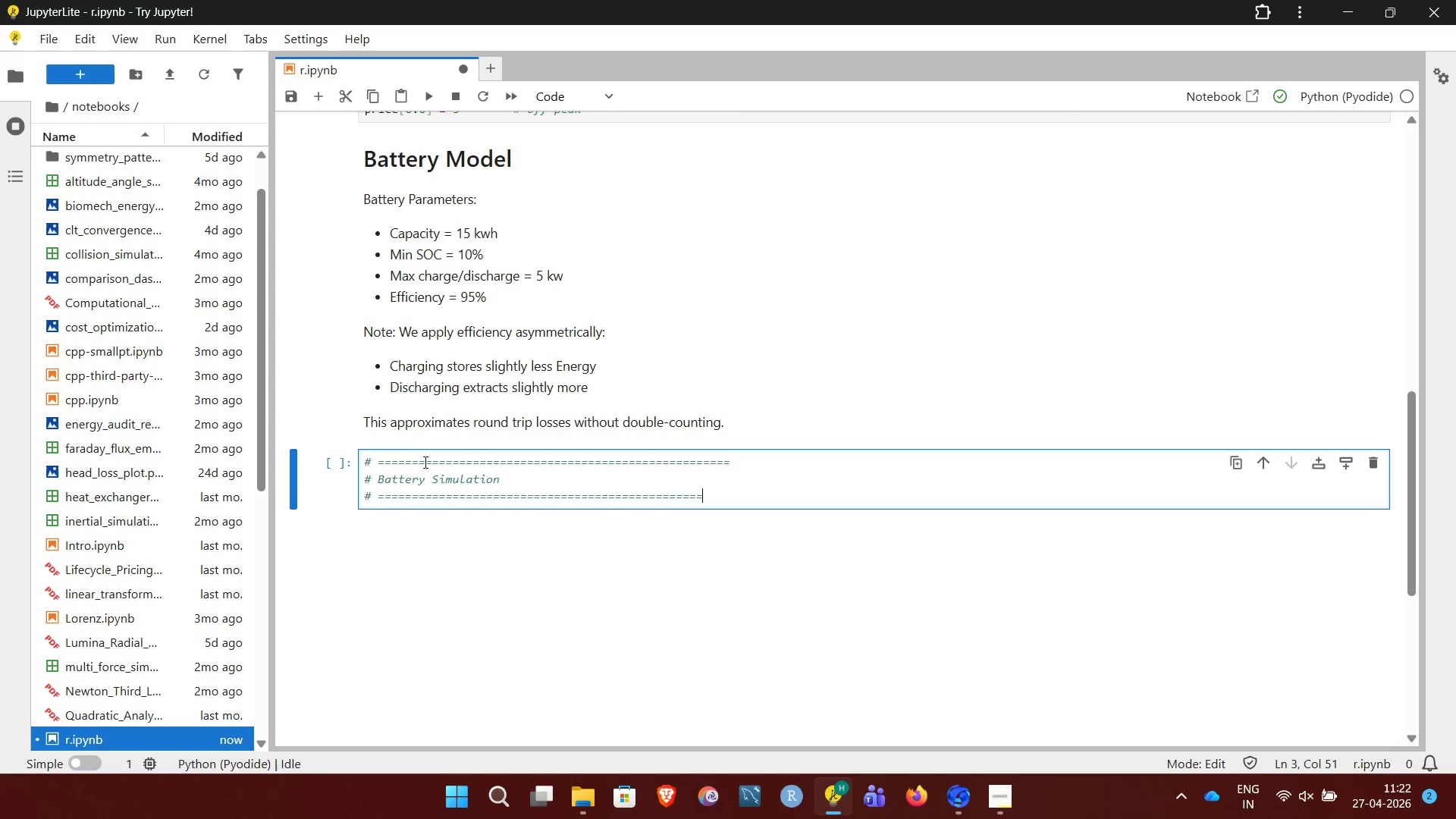 
key(Equal)
 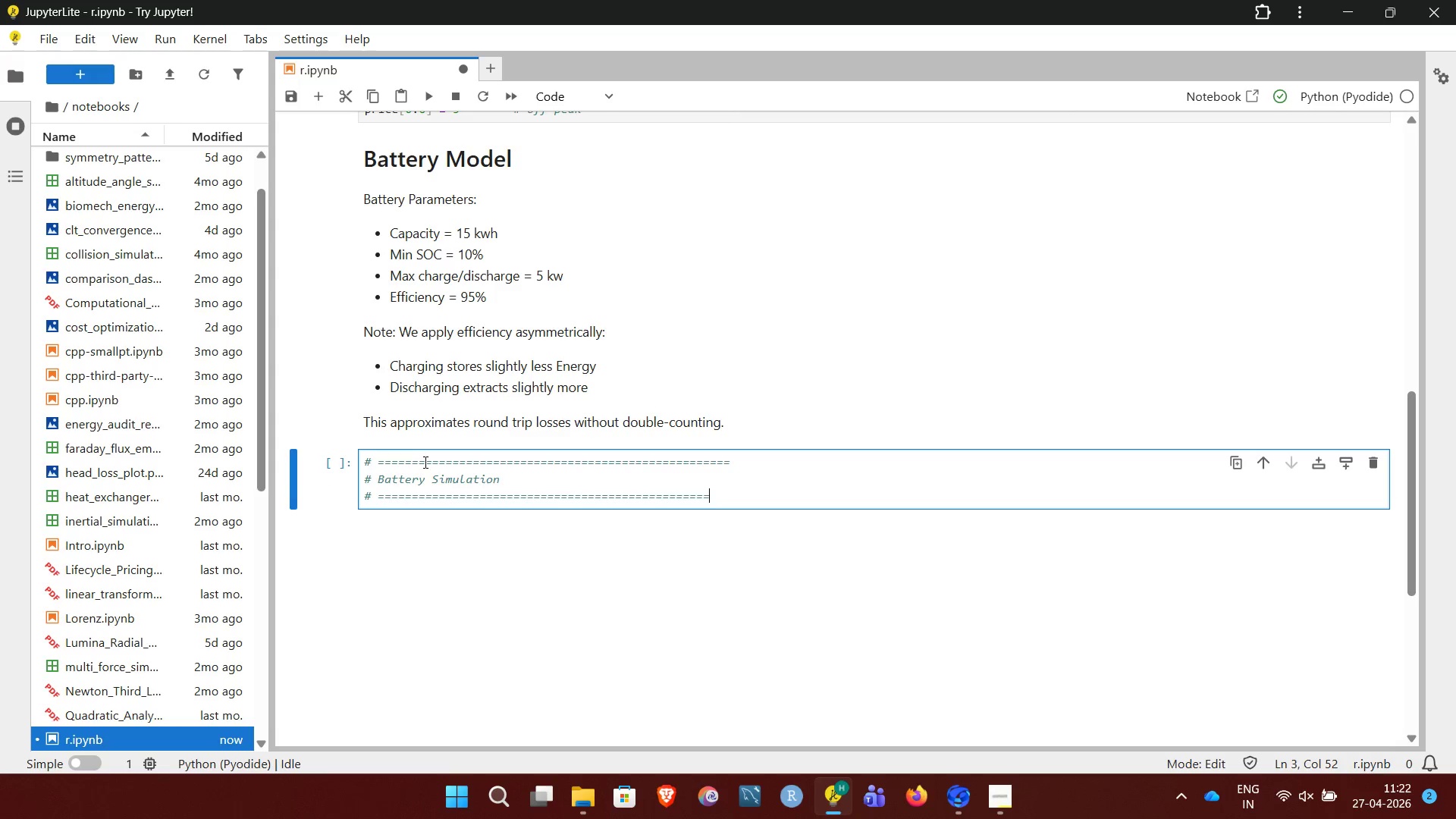 
key(Equal)
 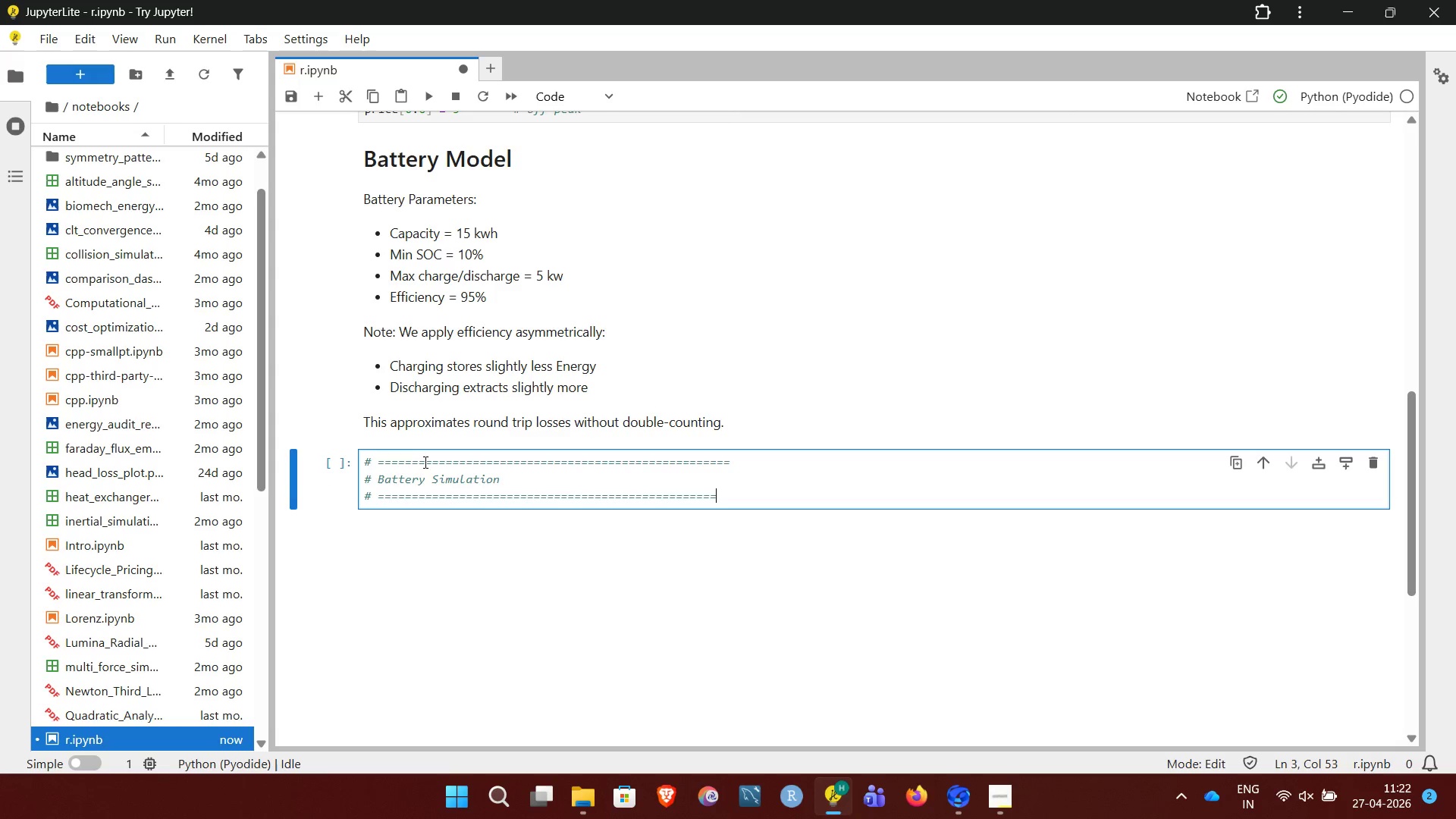 
key(Equal)
 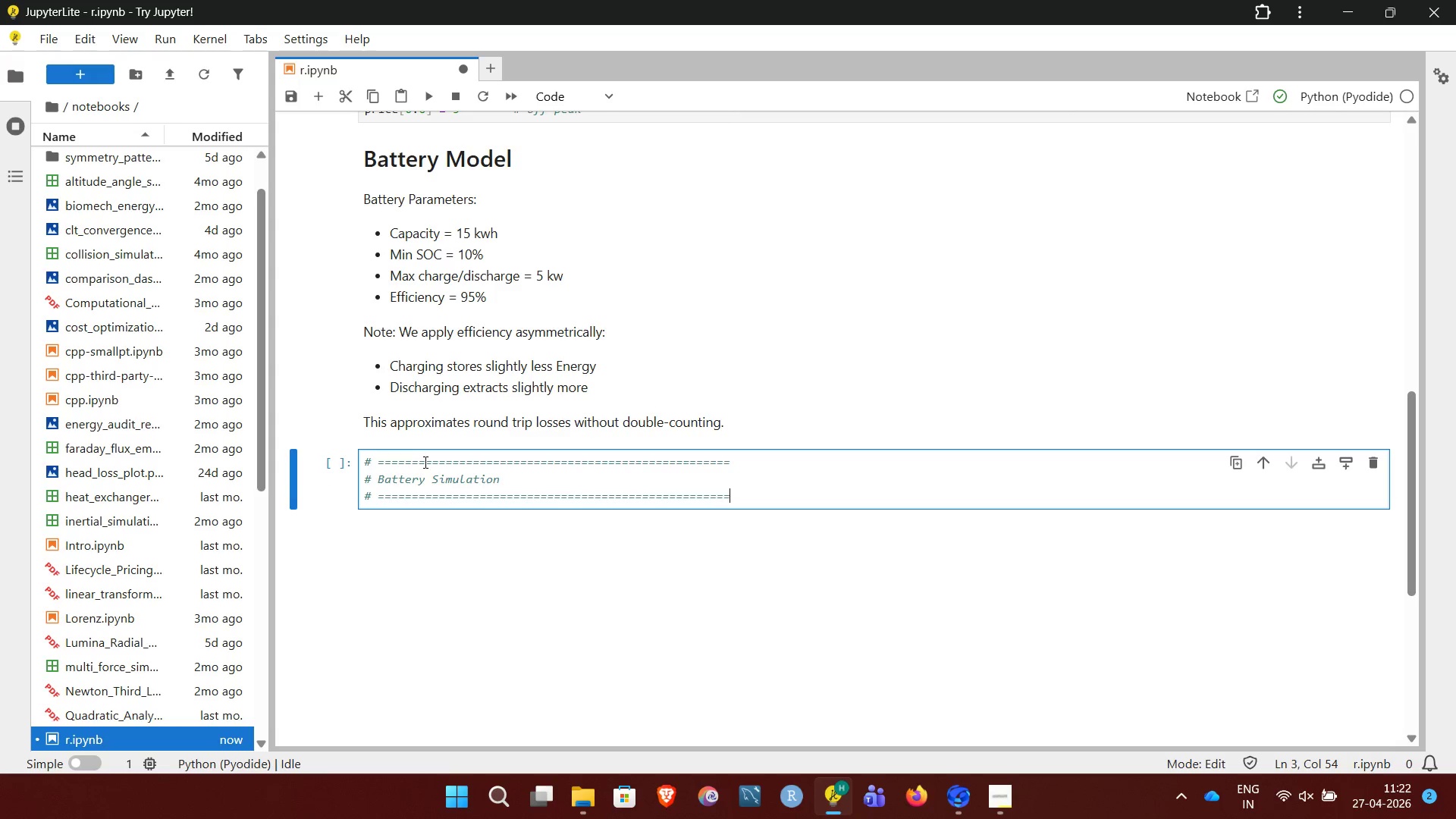 
key(Equal)
 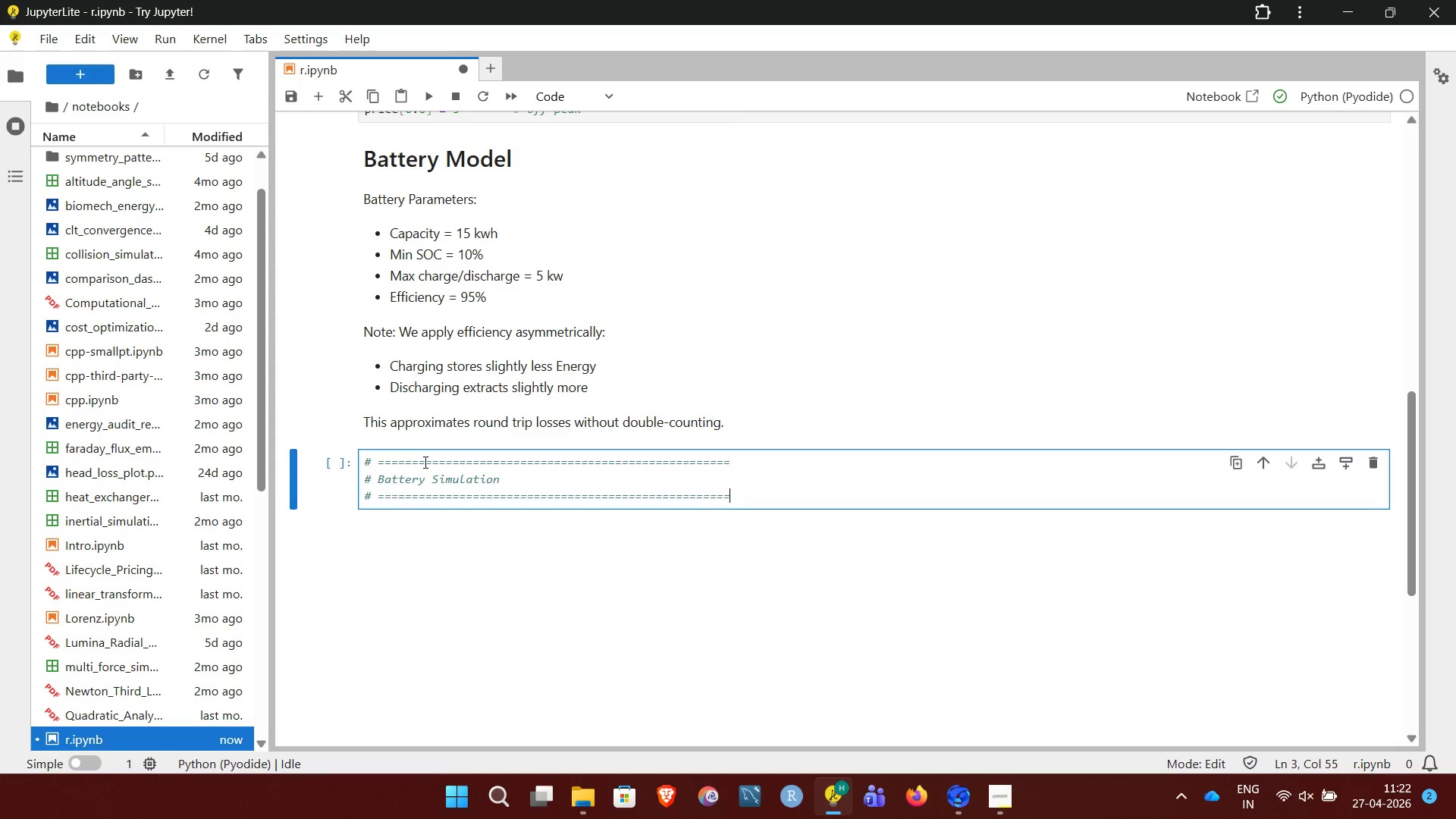 
key(Enter)
 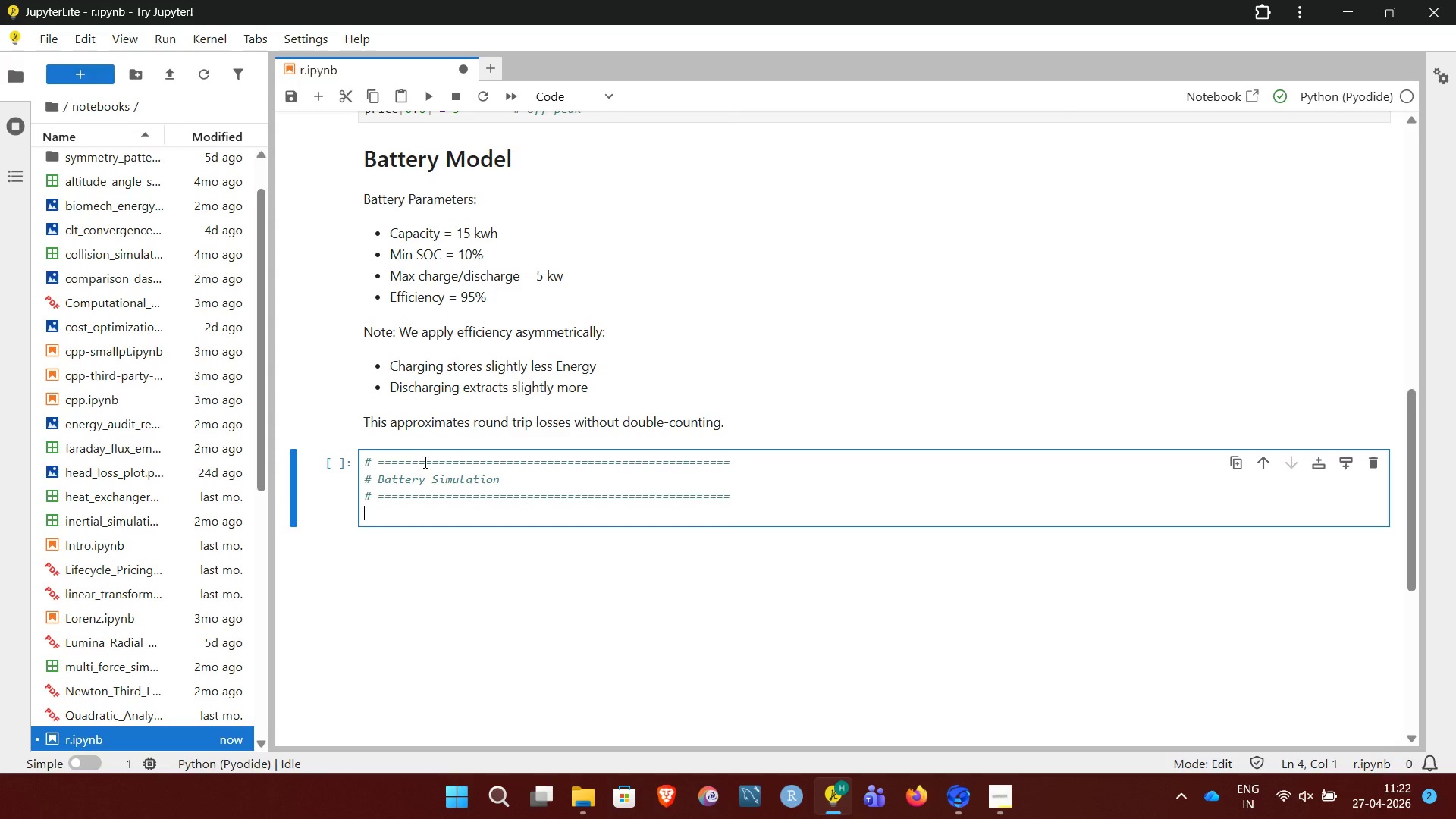 
key(Enter)
 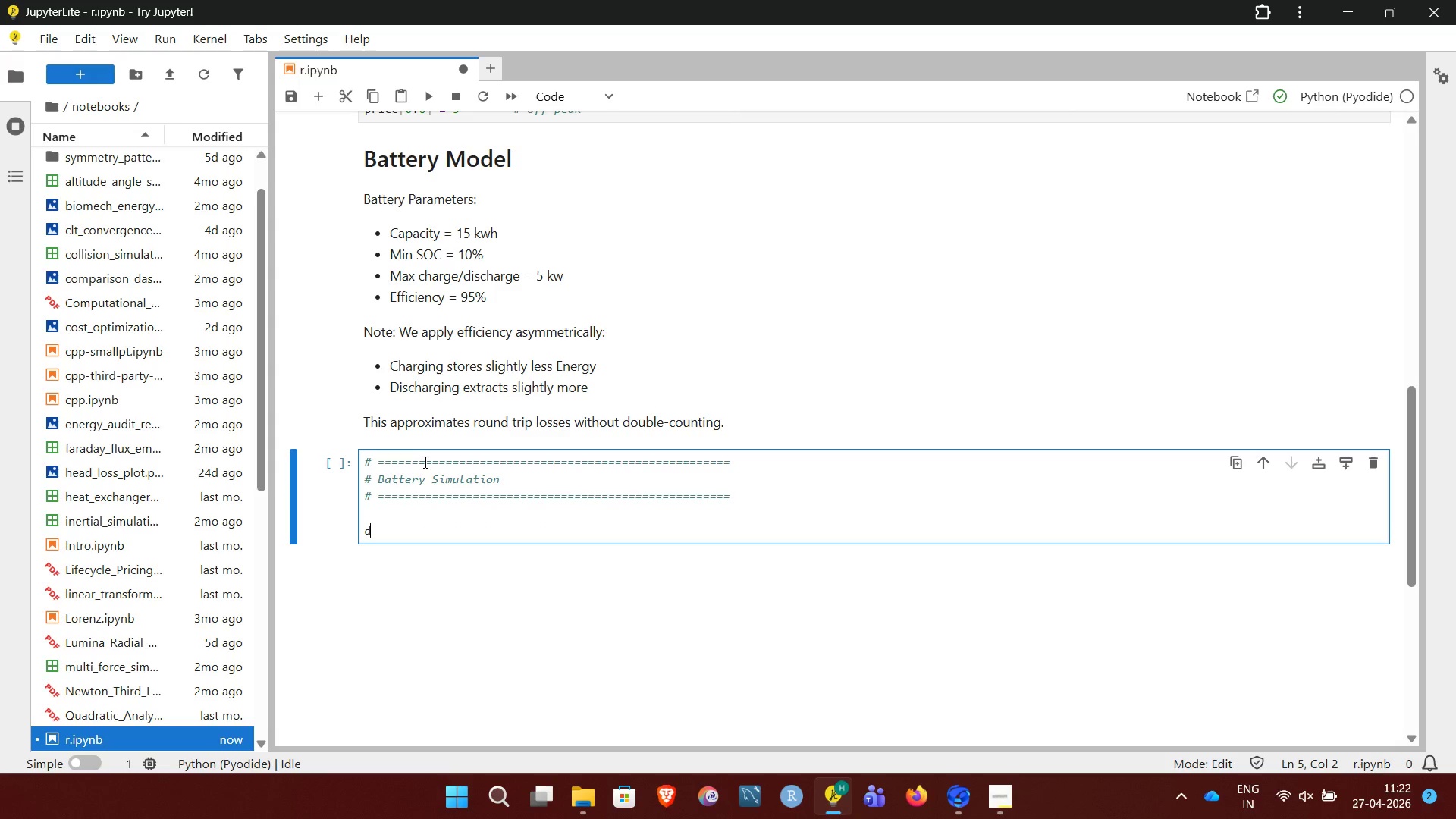 
type(def simulate(strategy):)
 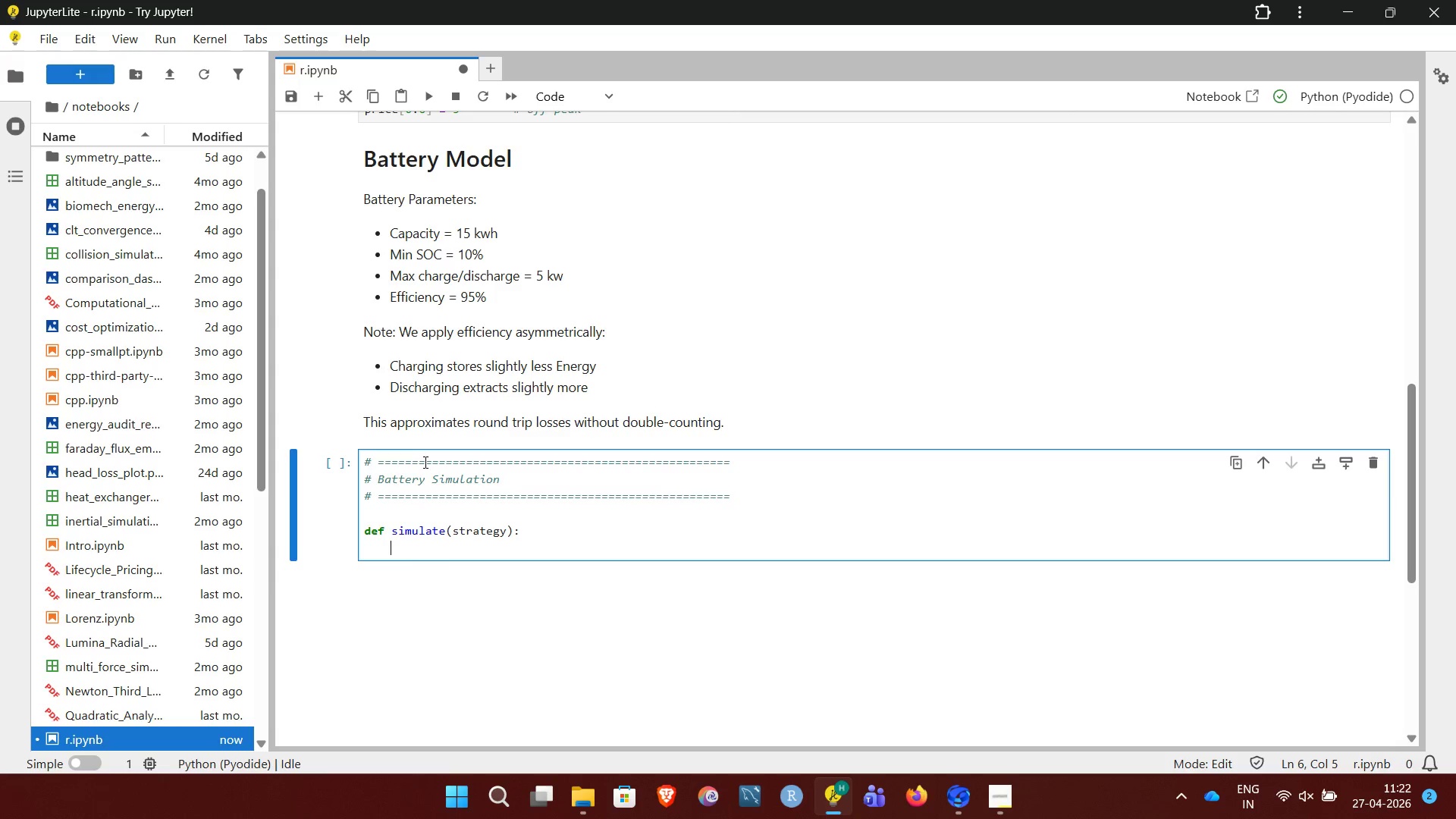 
 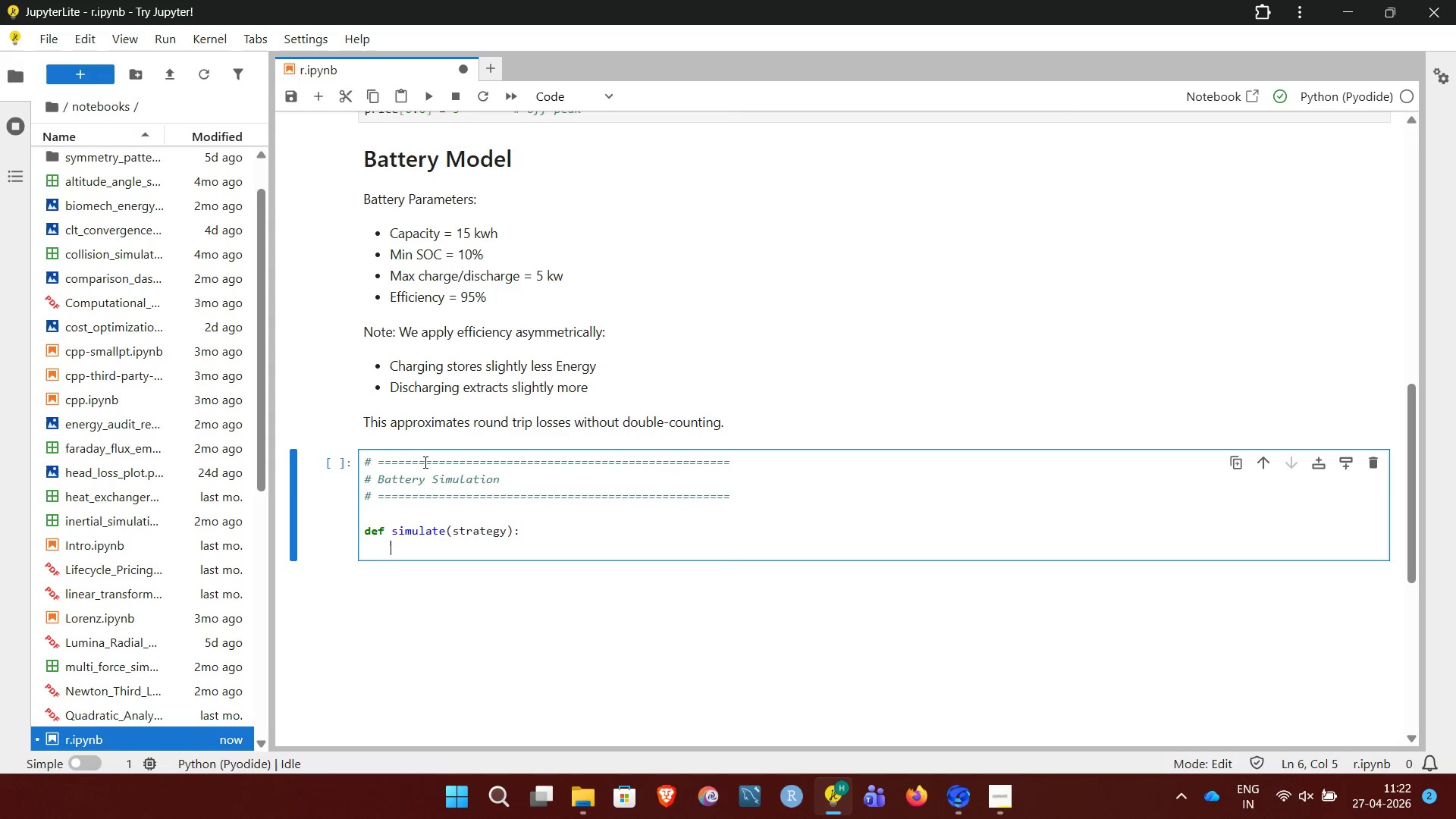 
key(Enter)
 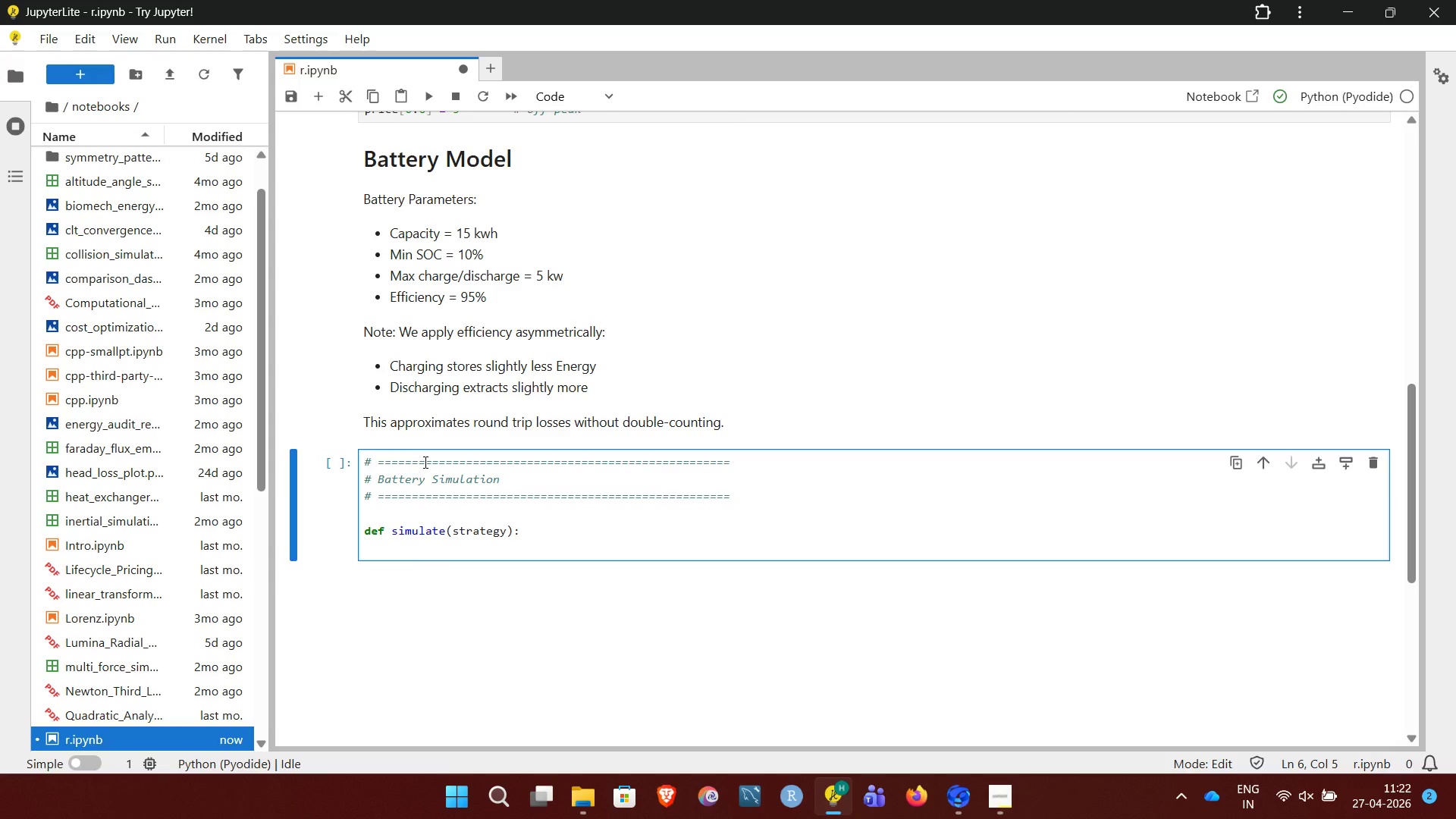 
key(Enter)
 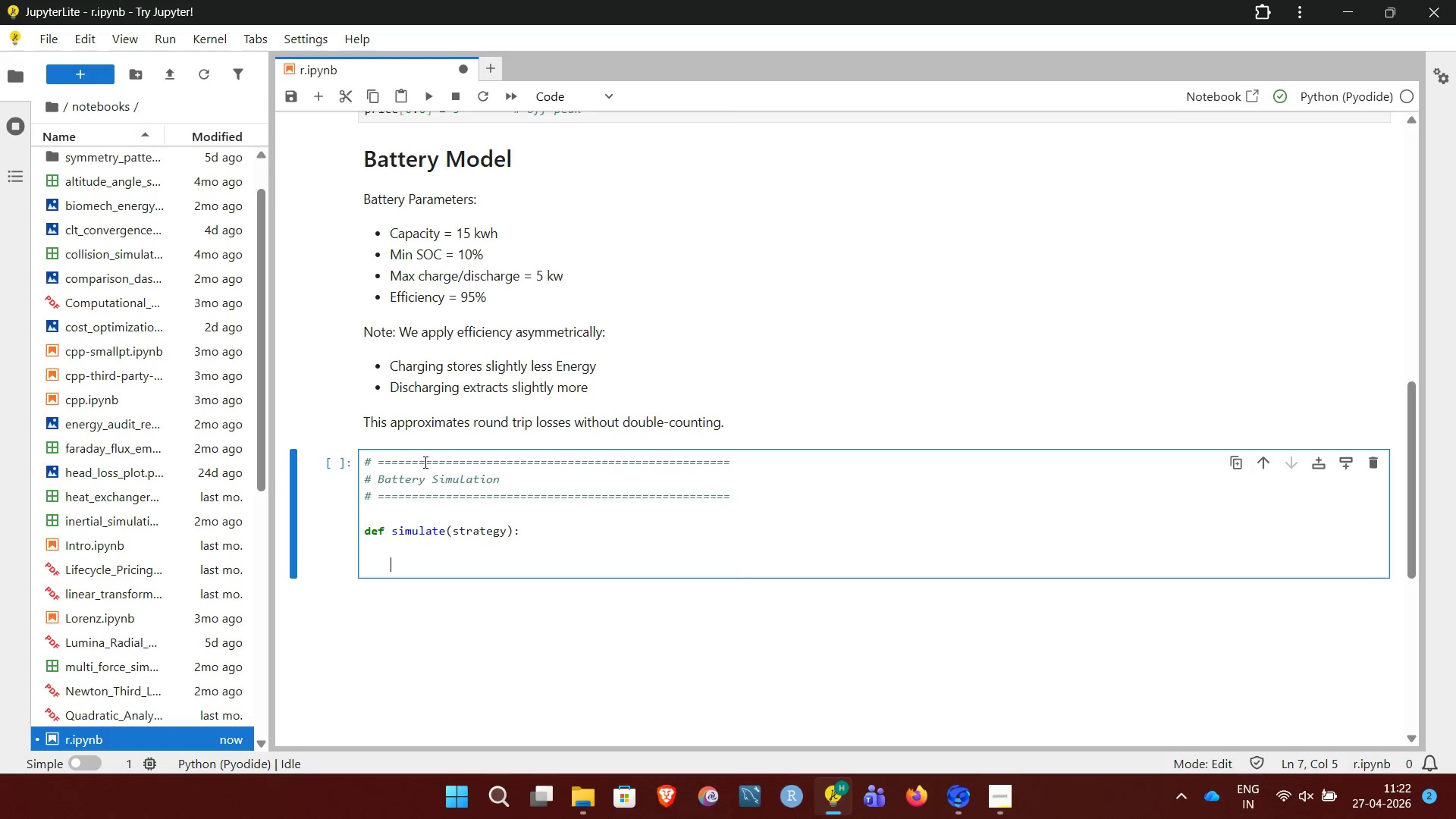 
type(capacity = 15)
 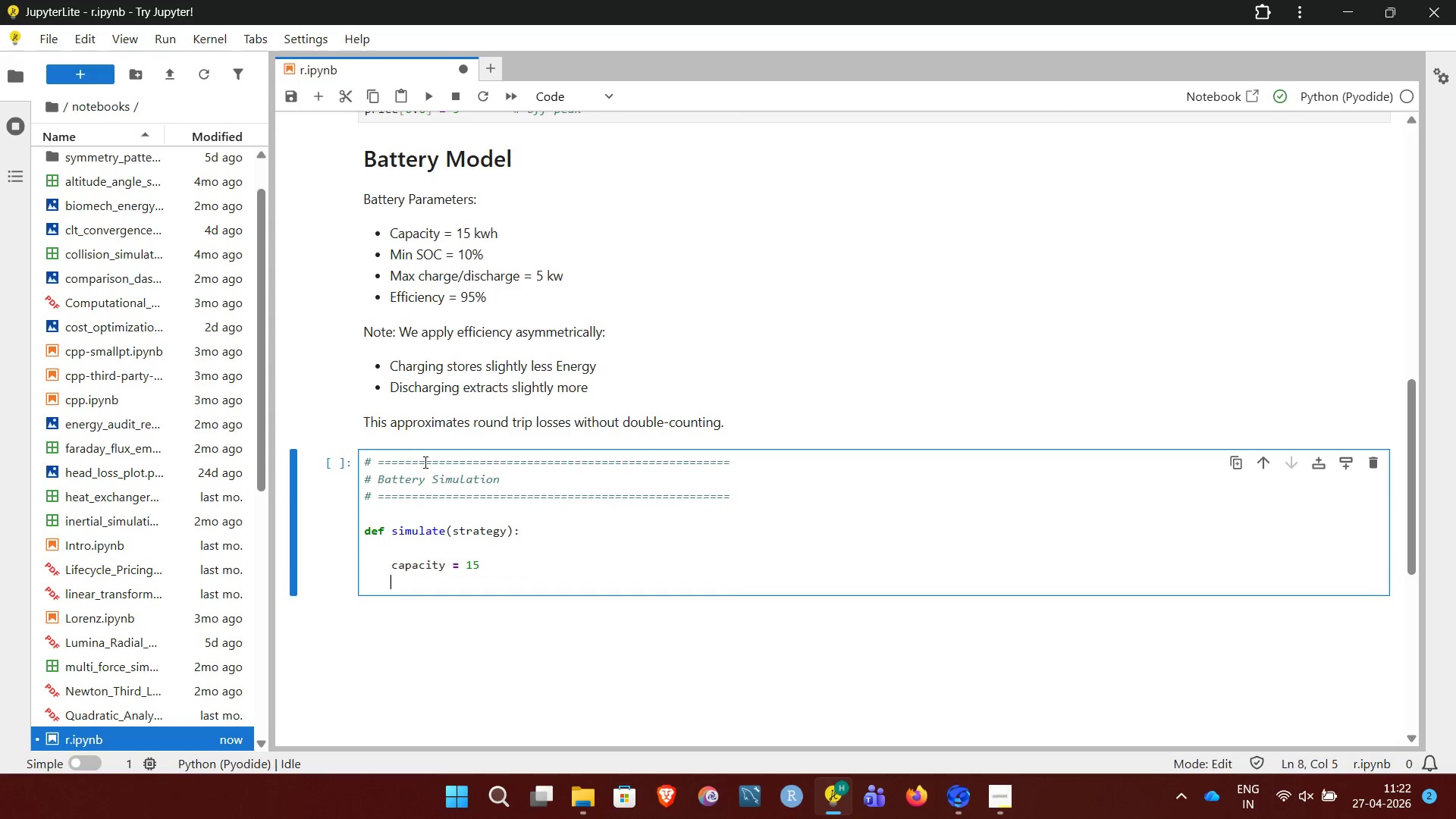 
key(Enter)
 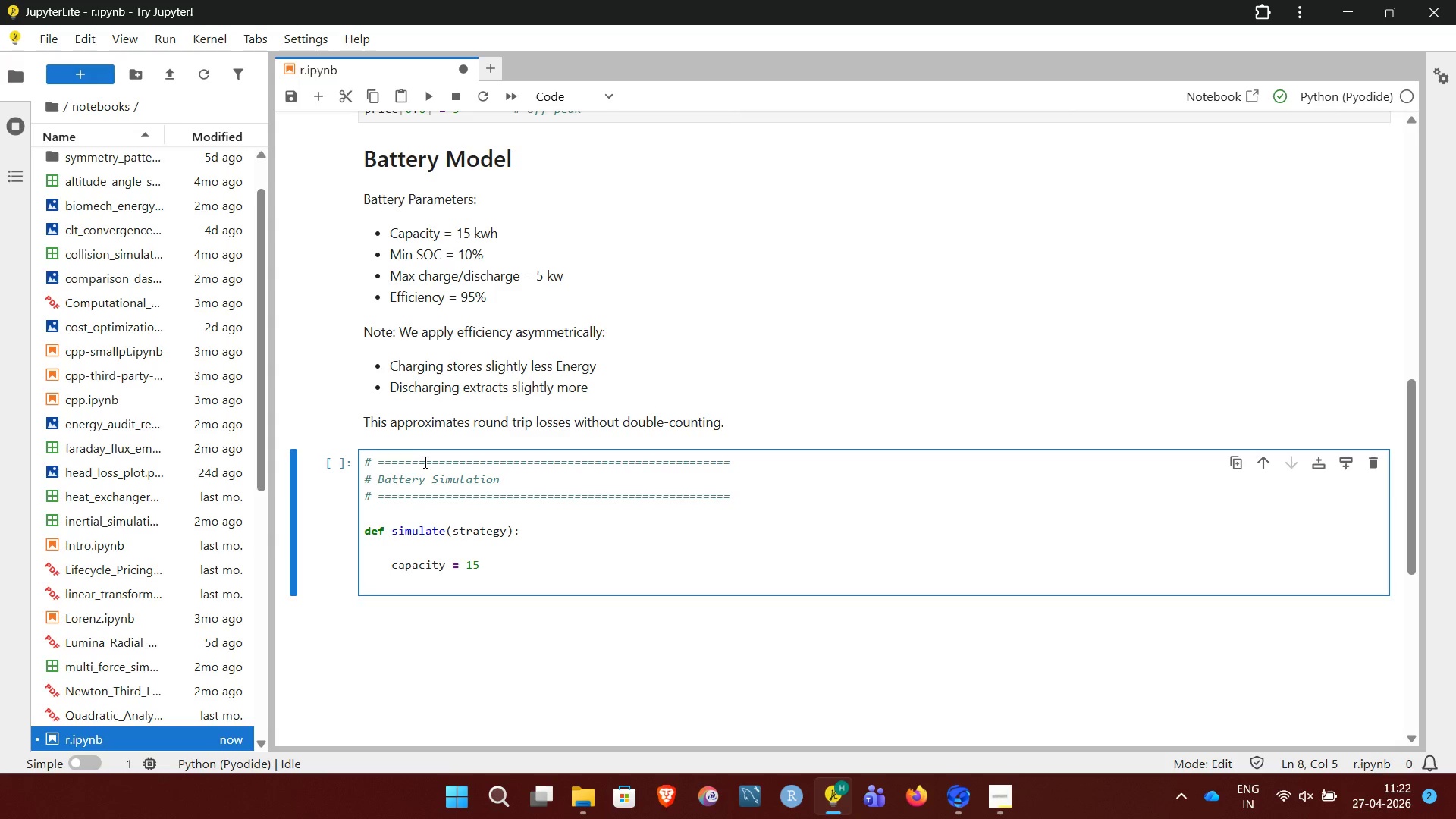 
type(soc = 7.5      # start at 50%)
 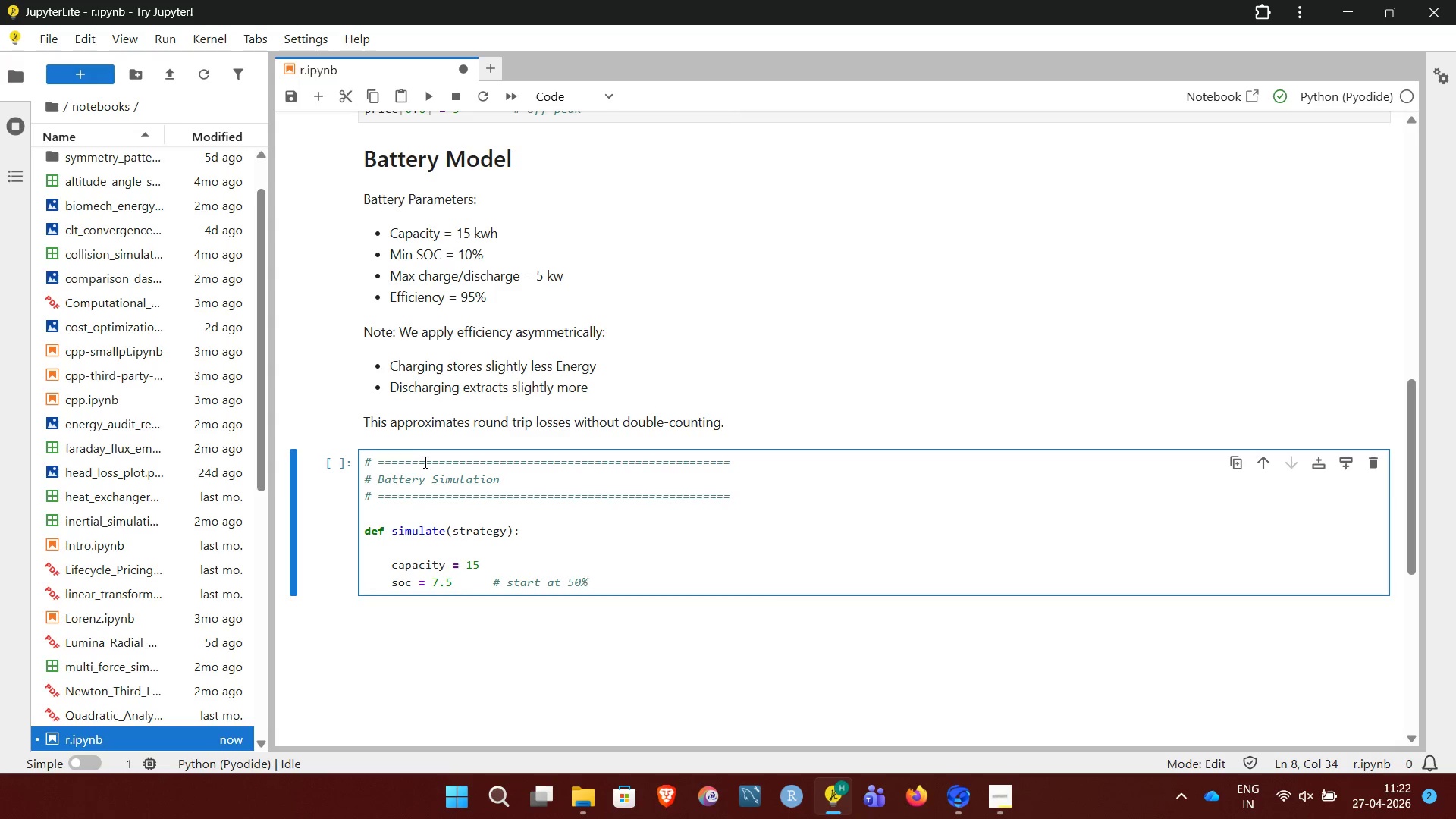 
key(Enter)
 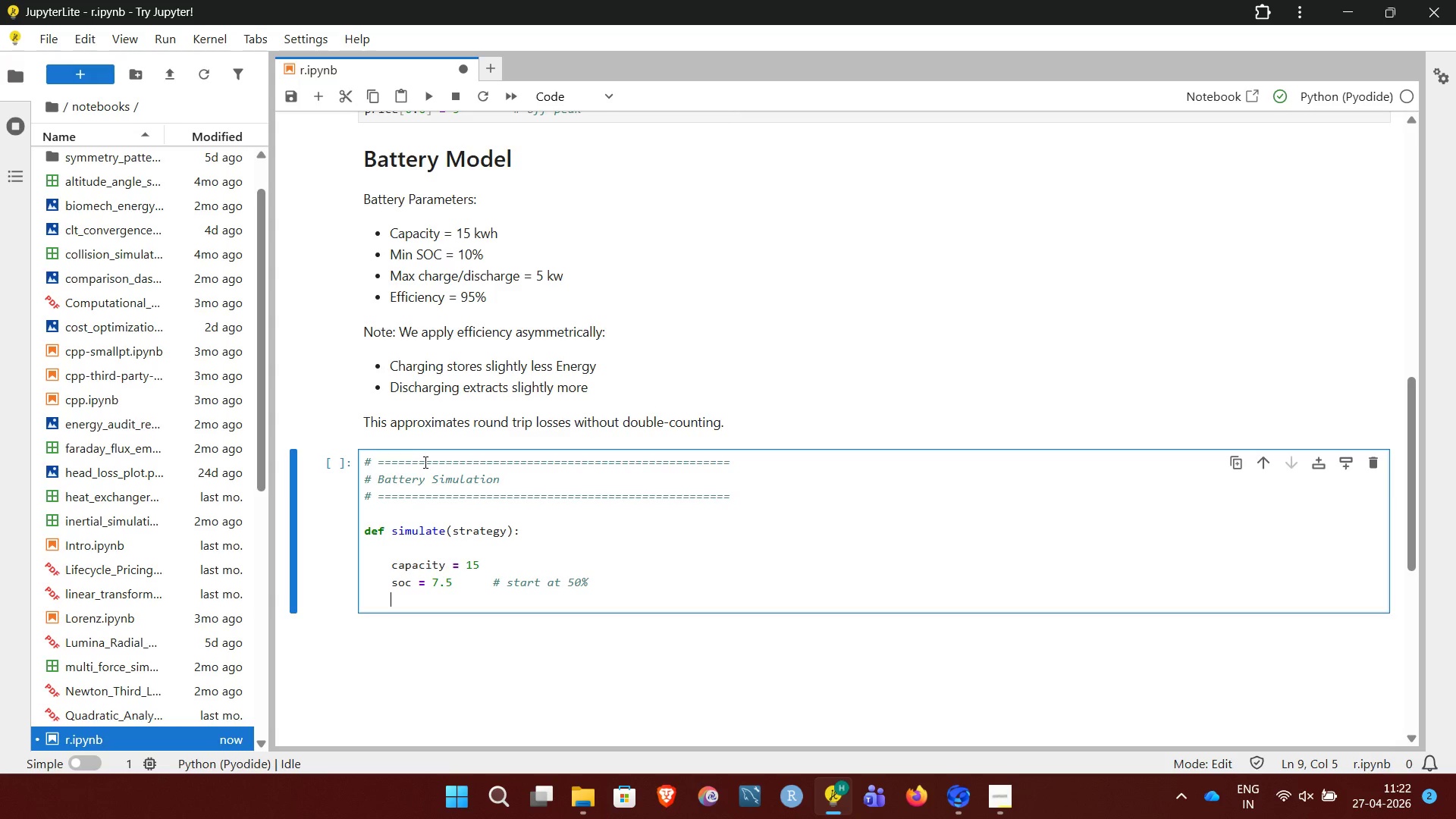 
key(Enter)
 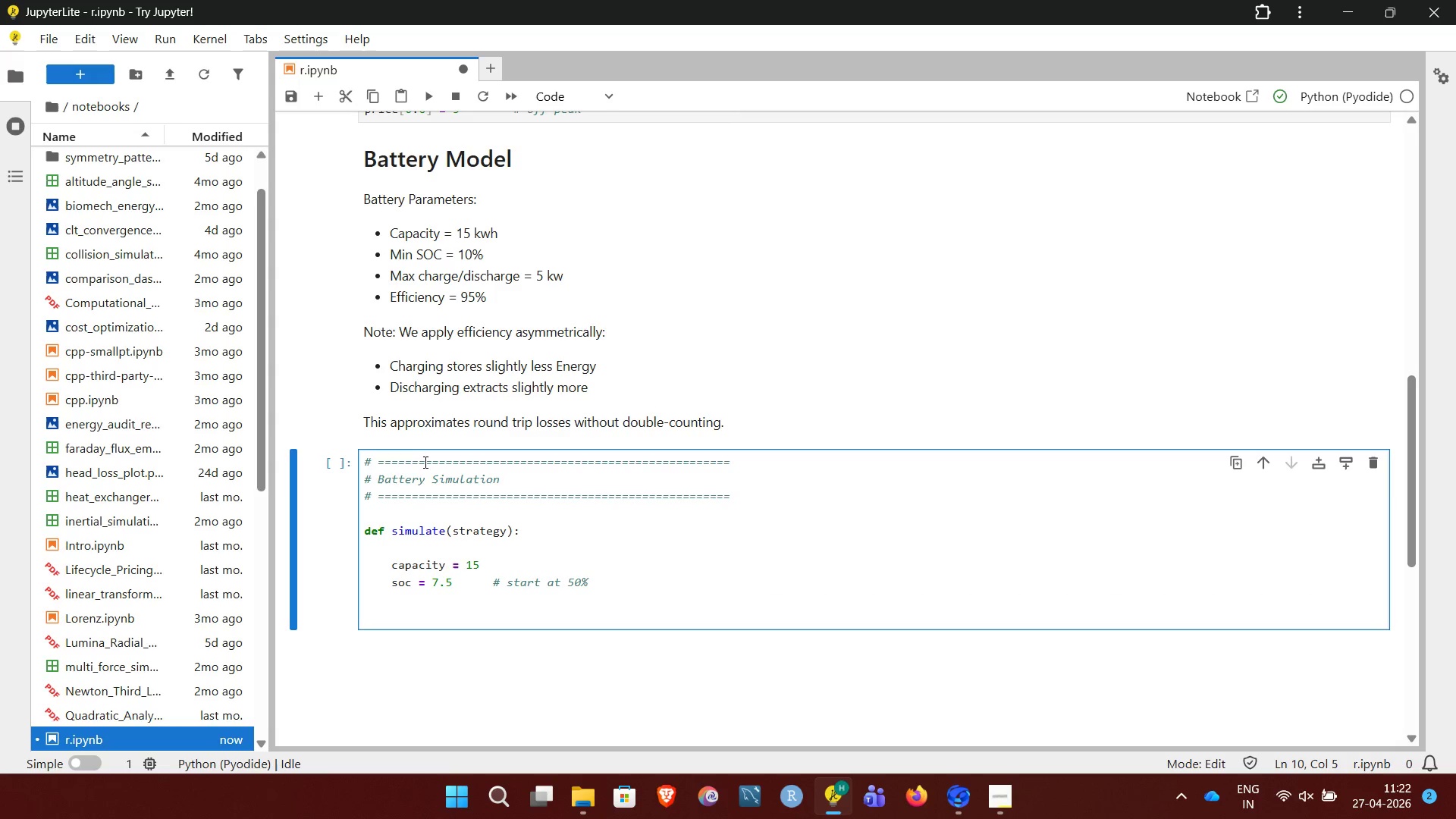 
type(soc_list = [])
 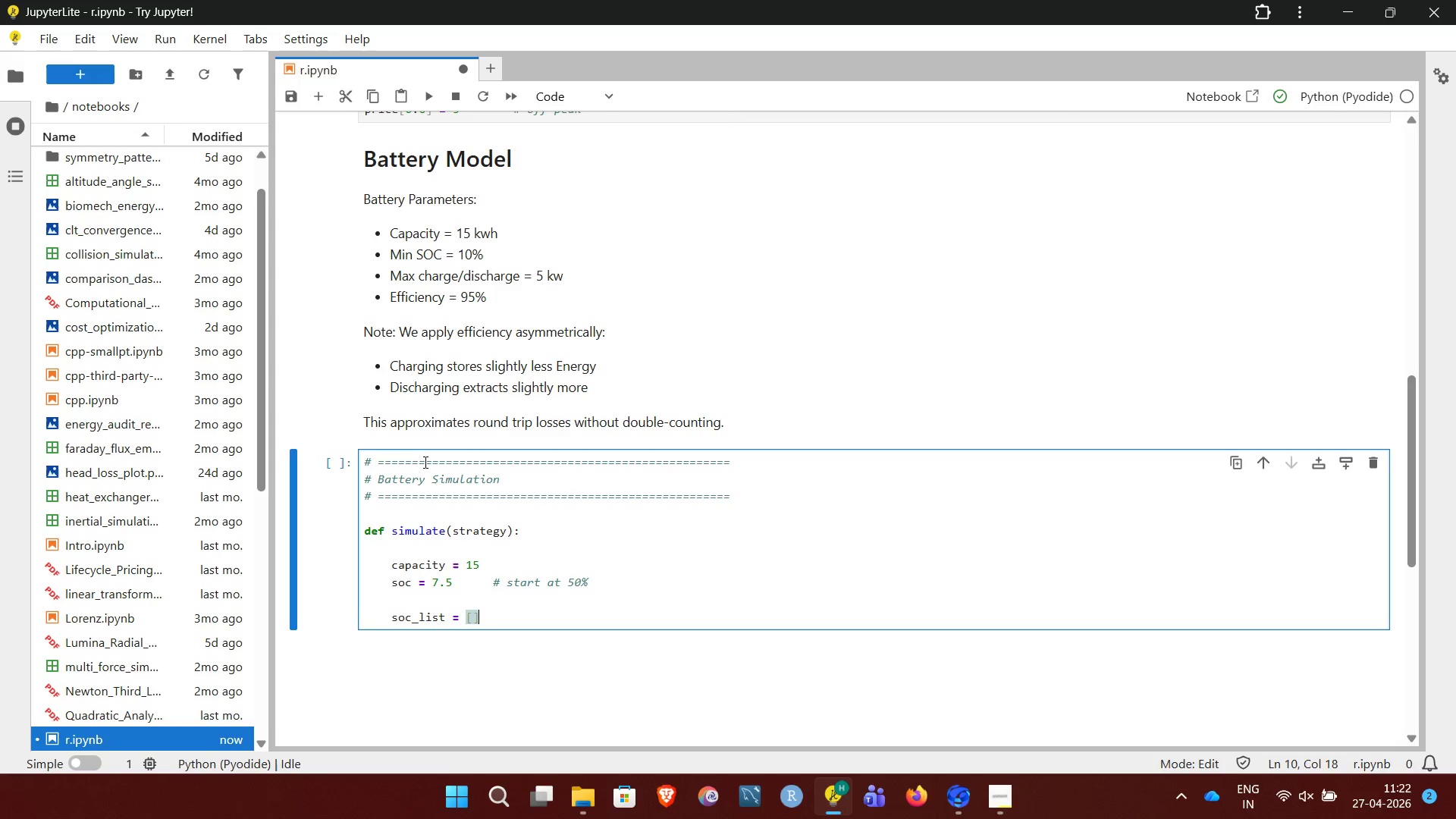 
key(Enter)
 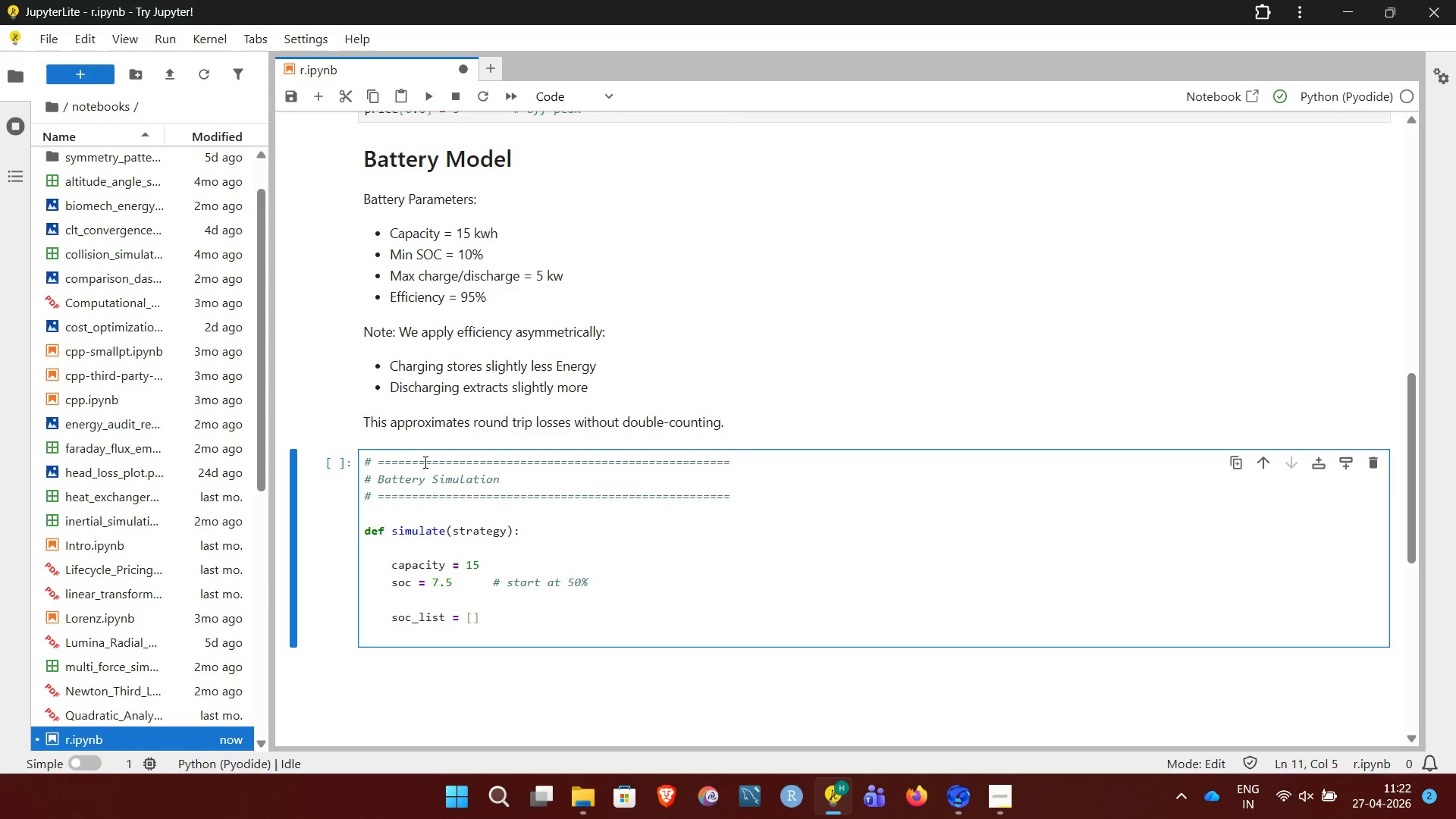 
type(grid_usage = [])
 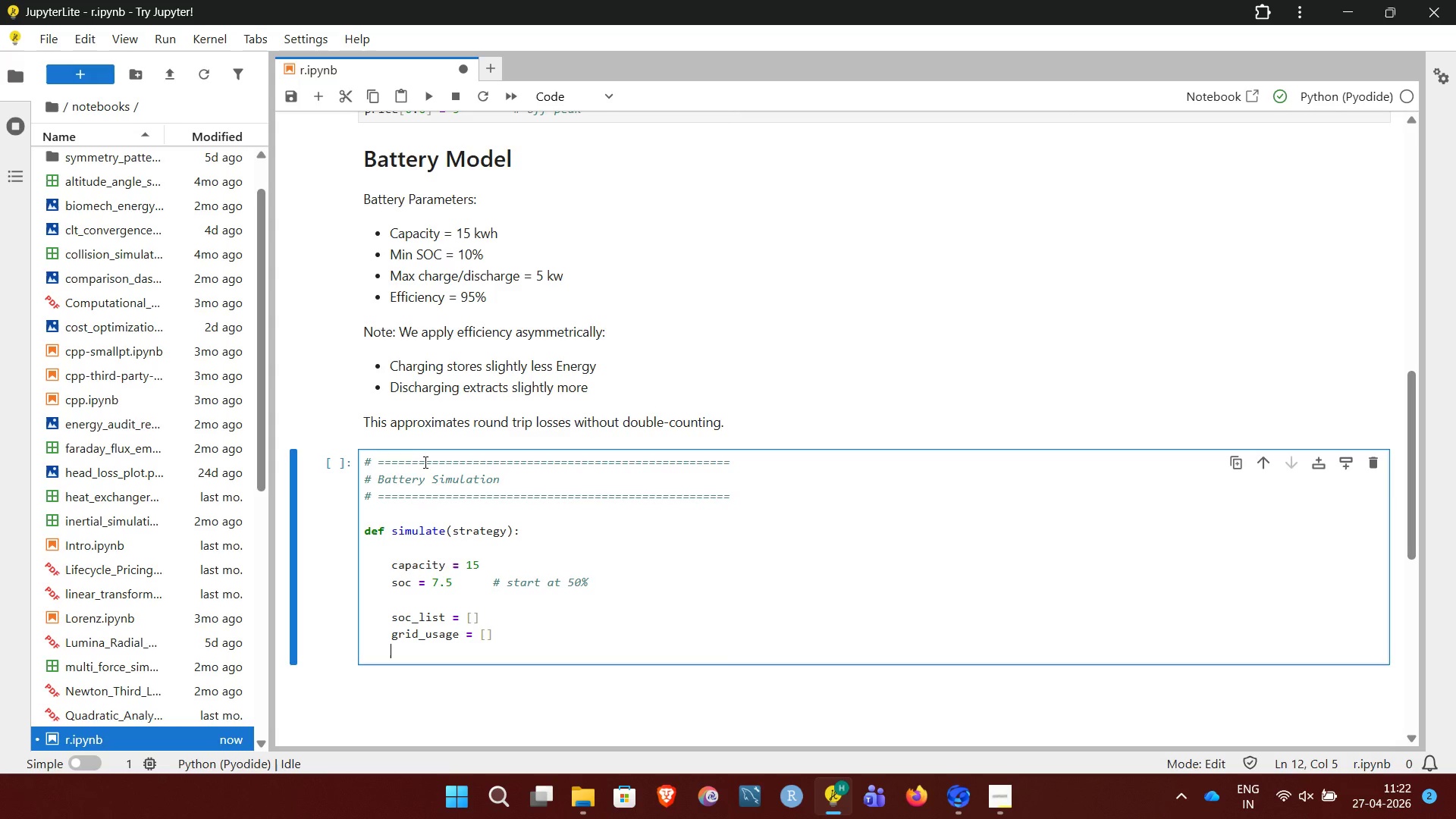 
key(Enter)
 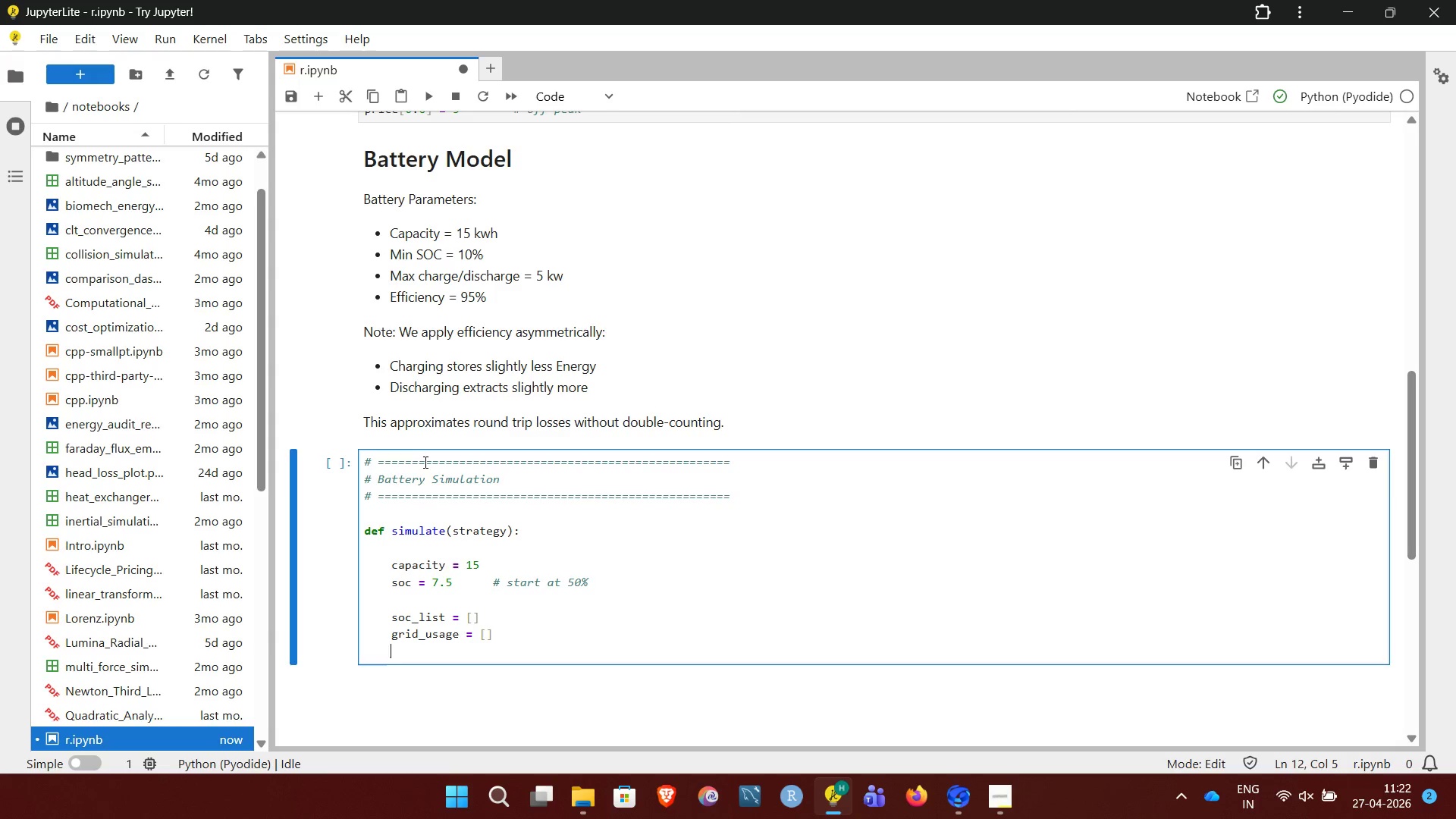 
type(battery_usage = [])
 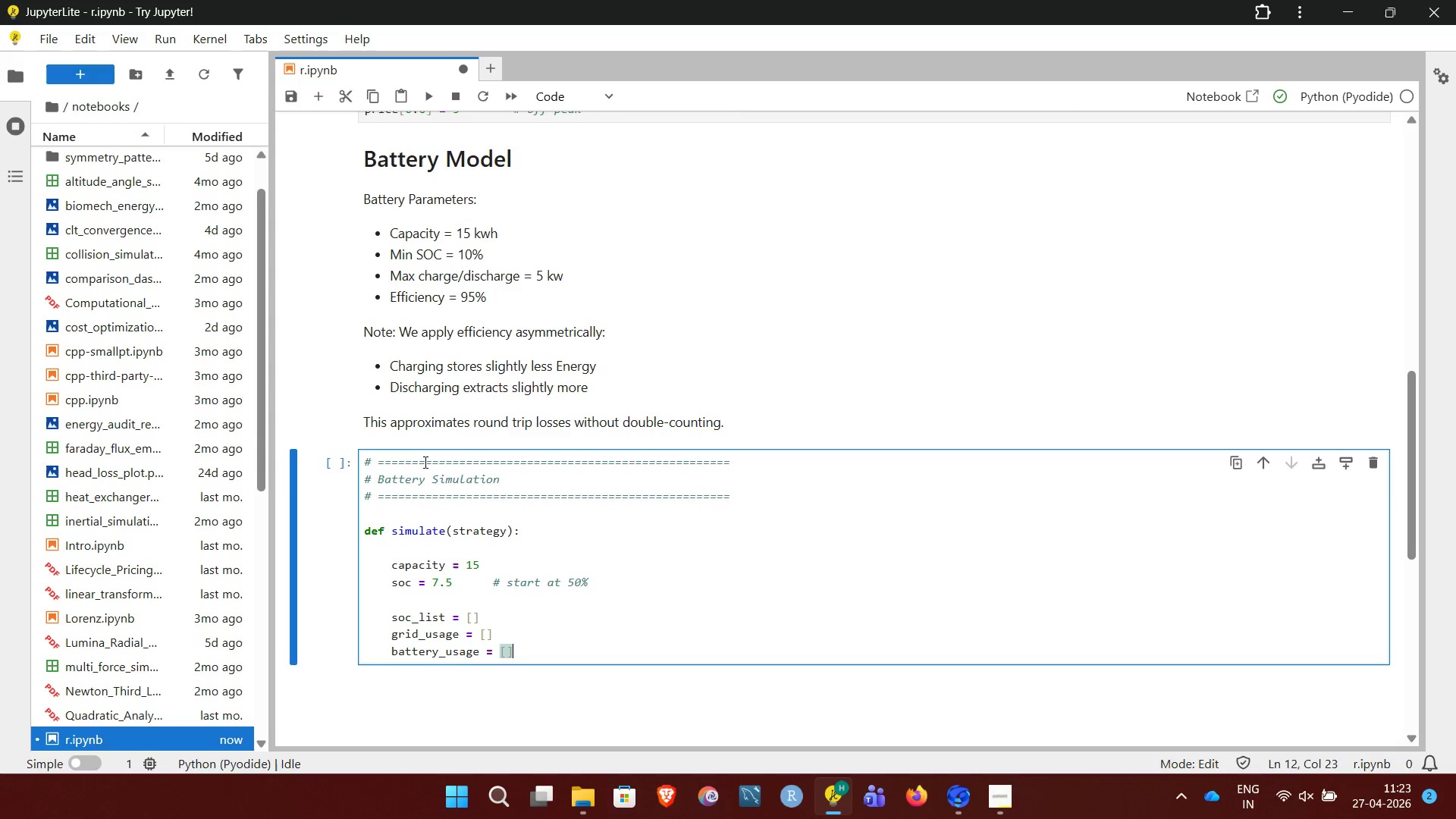 
key(Enter)
 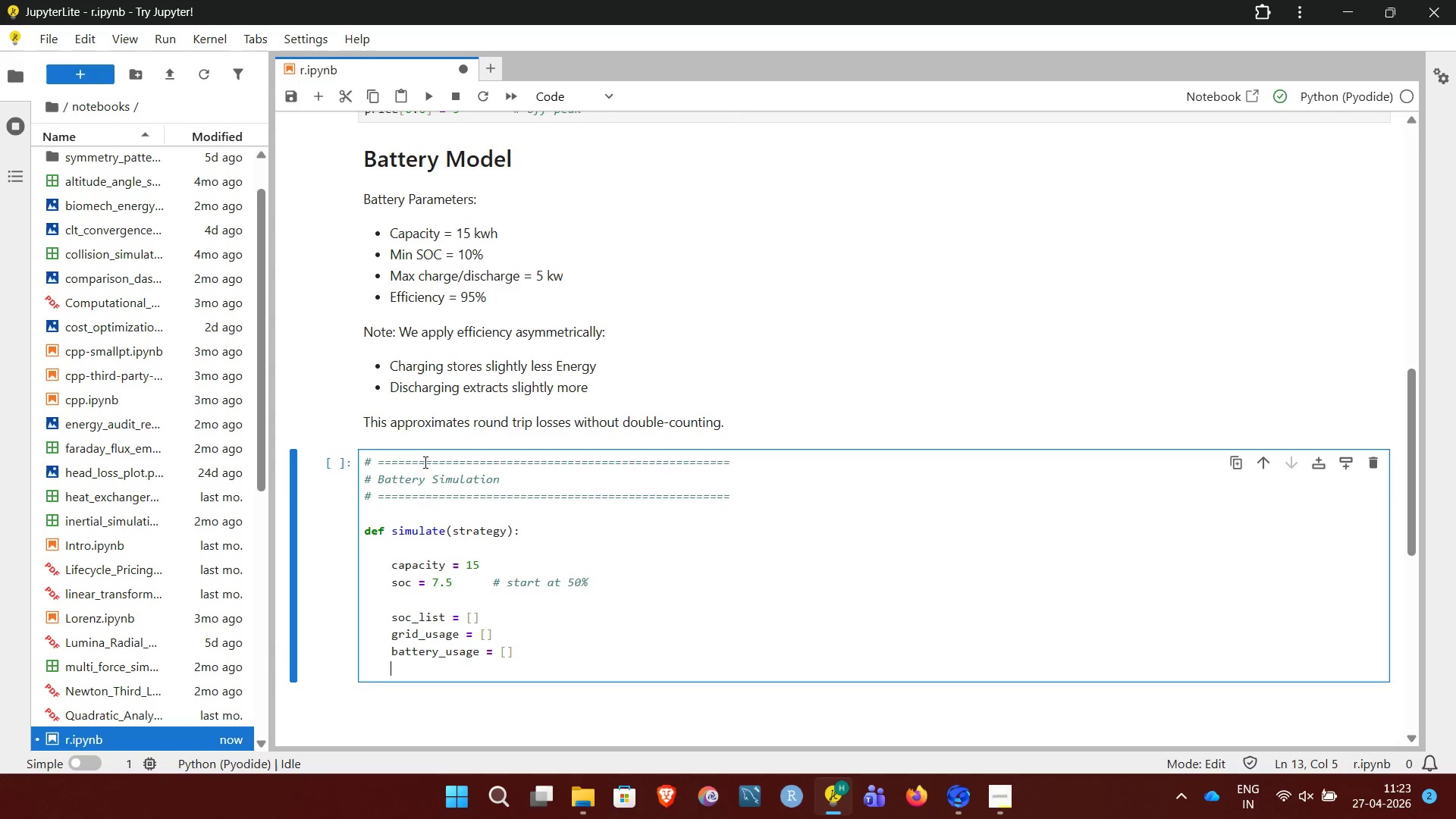 
key(Enter)
 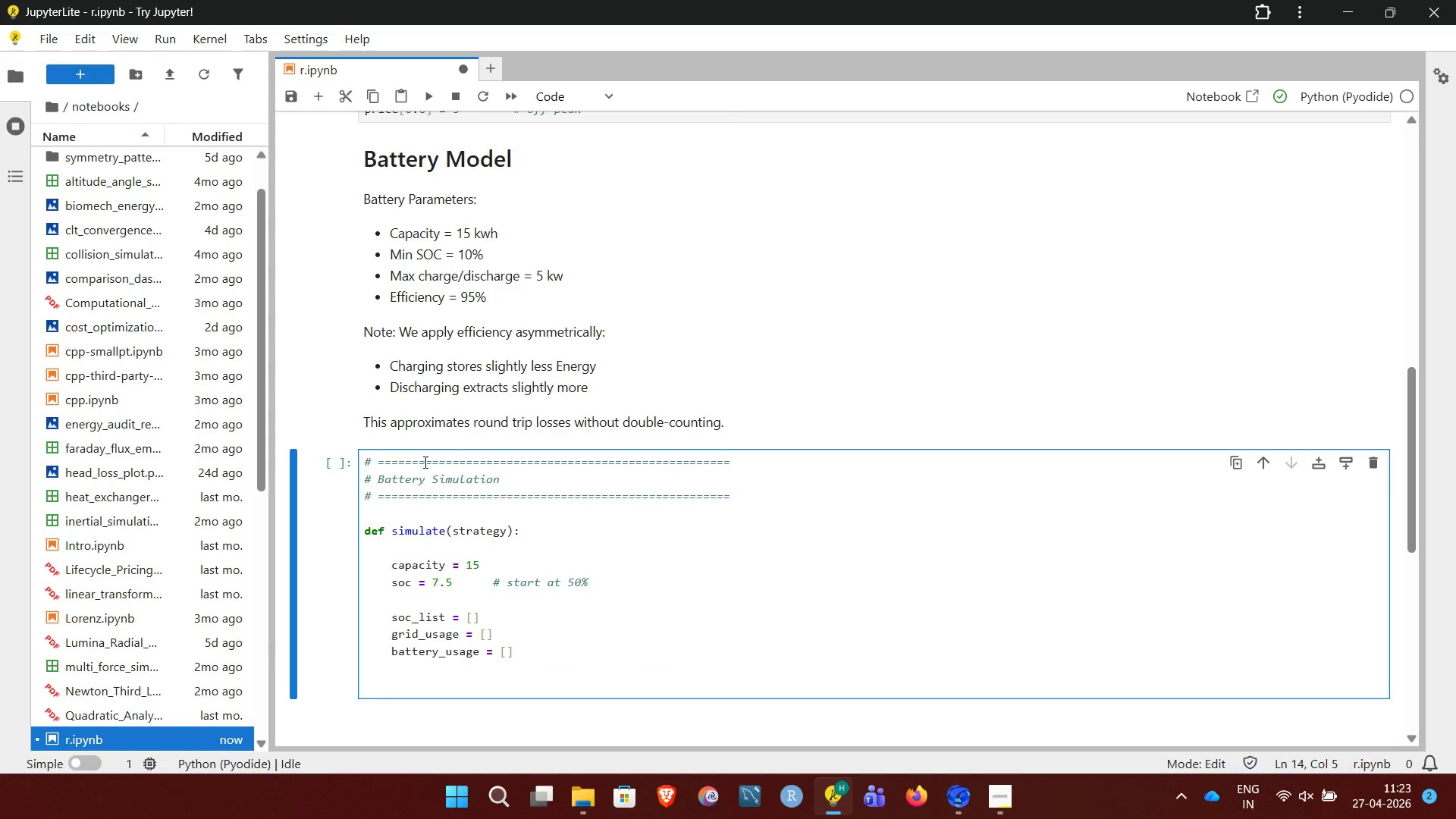 
type(for h in range(24):)
 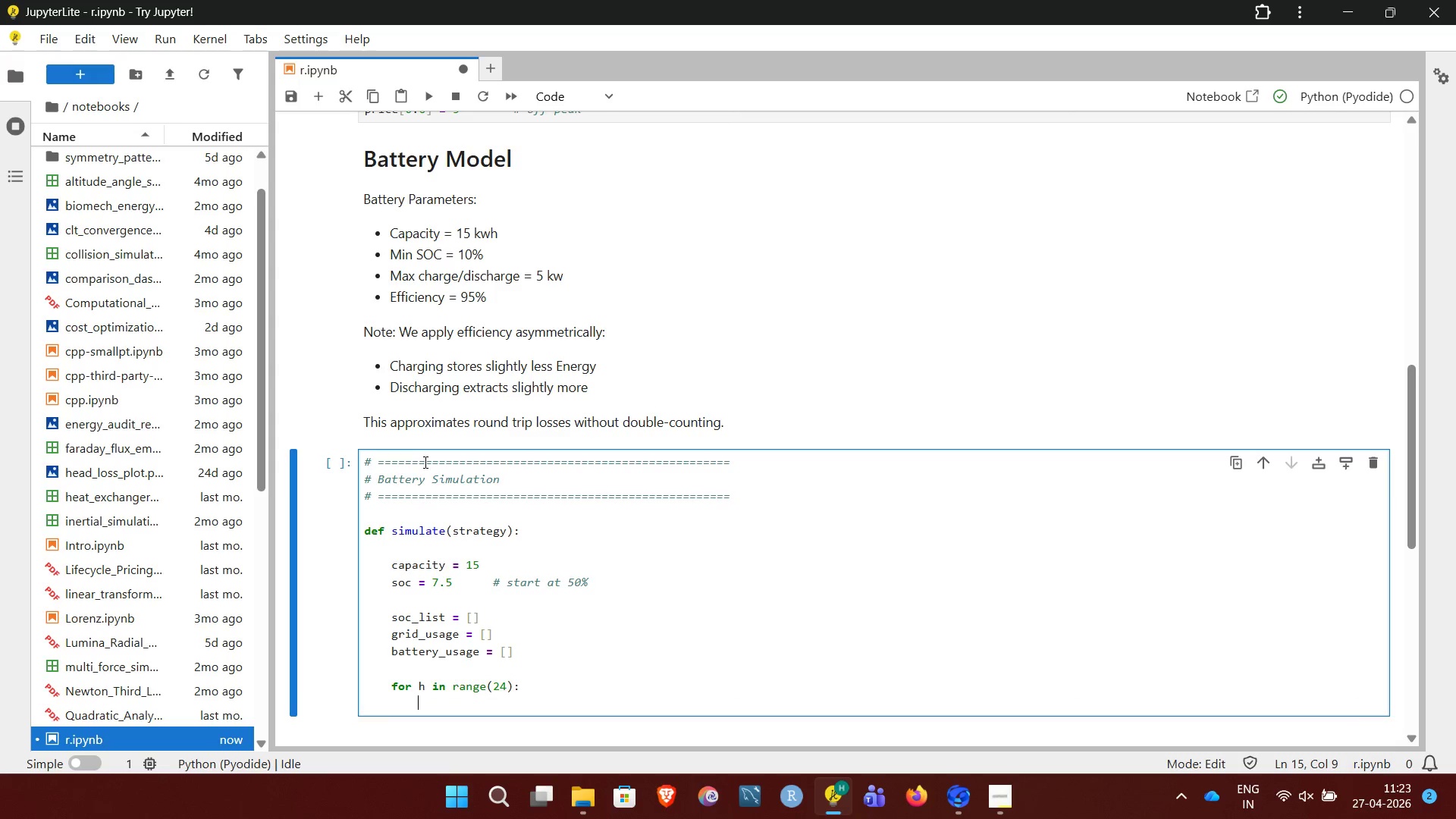 
 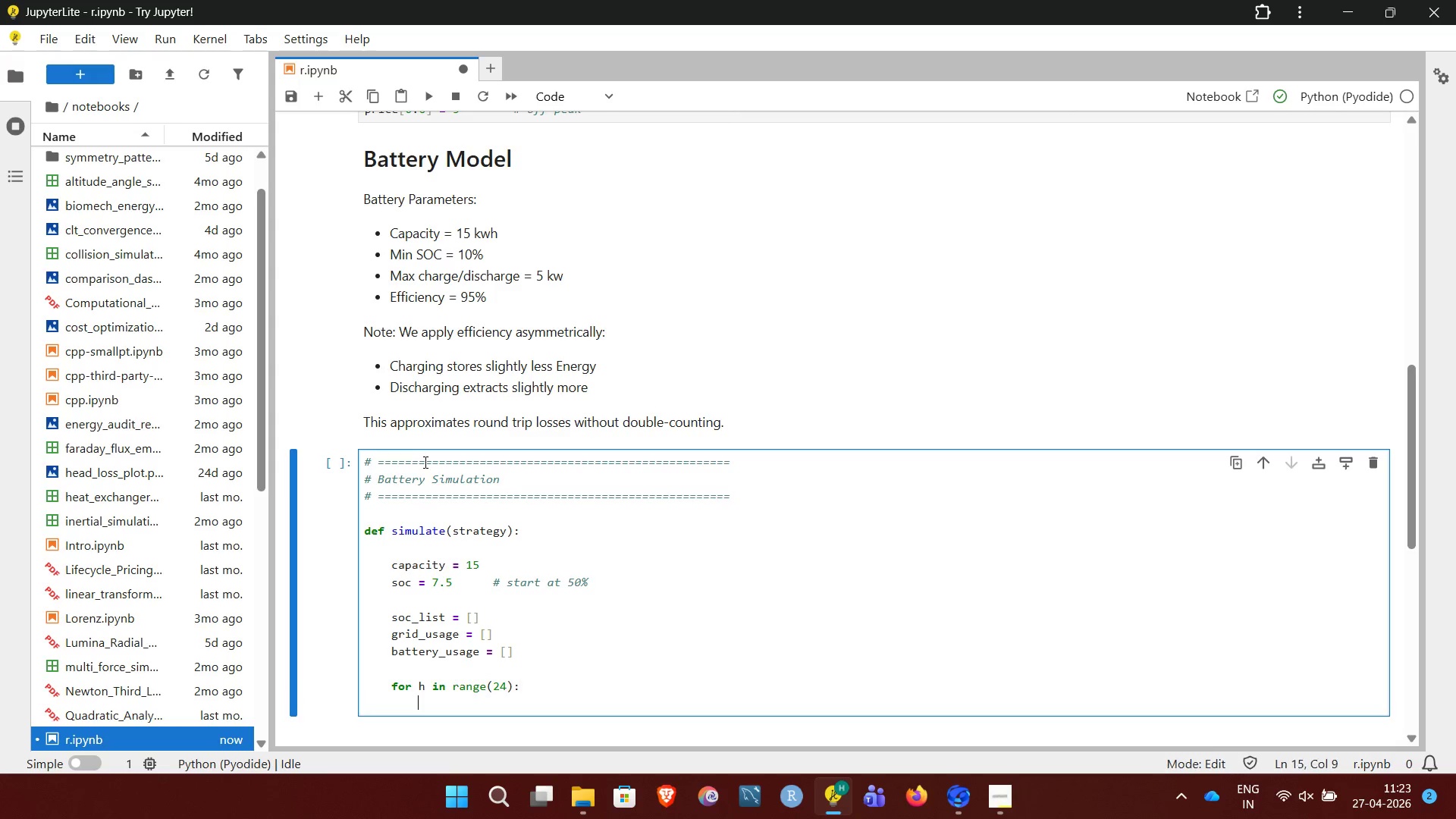 
key(Enter)
 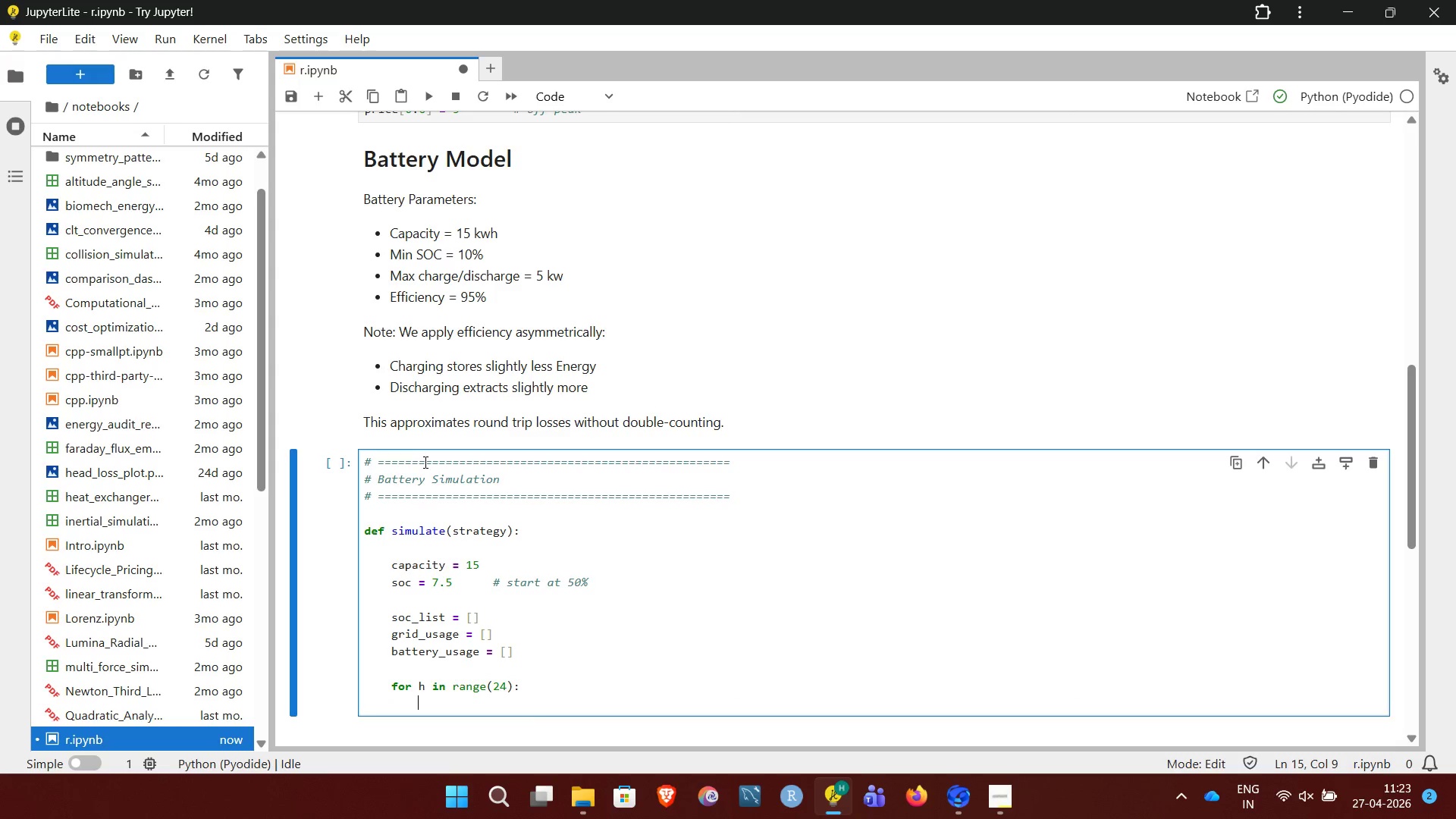 
key(Enter)
 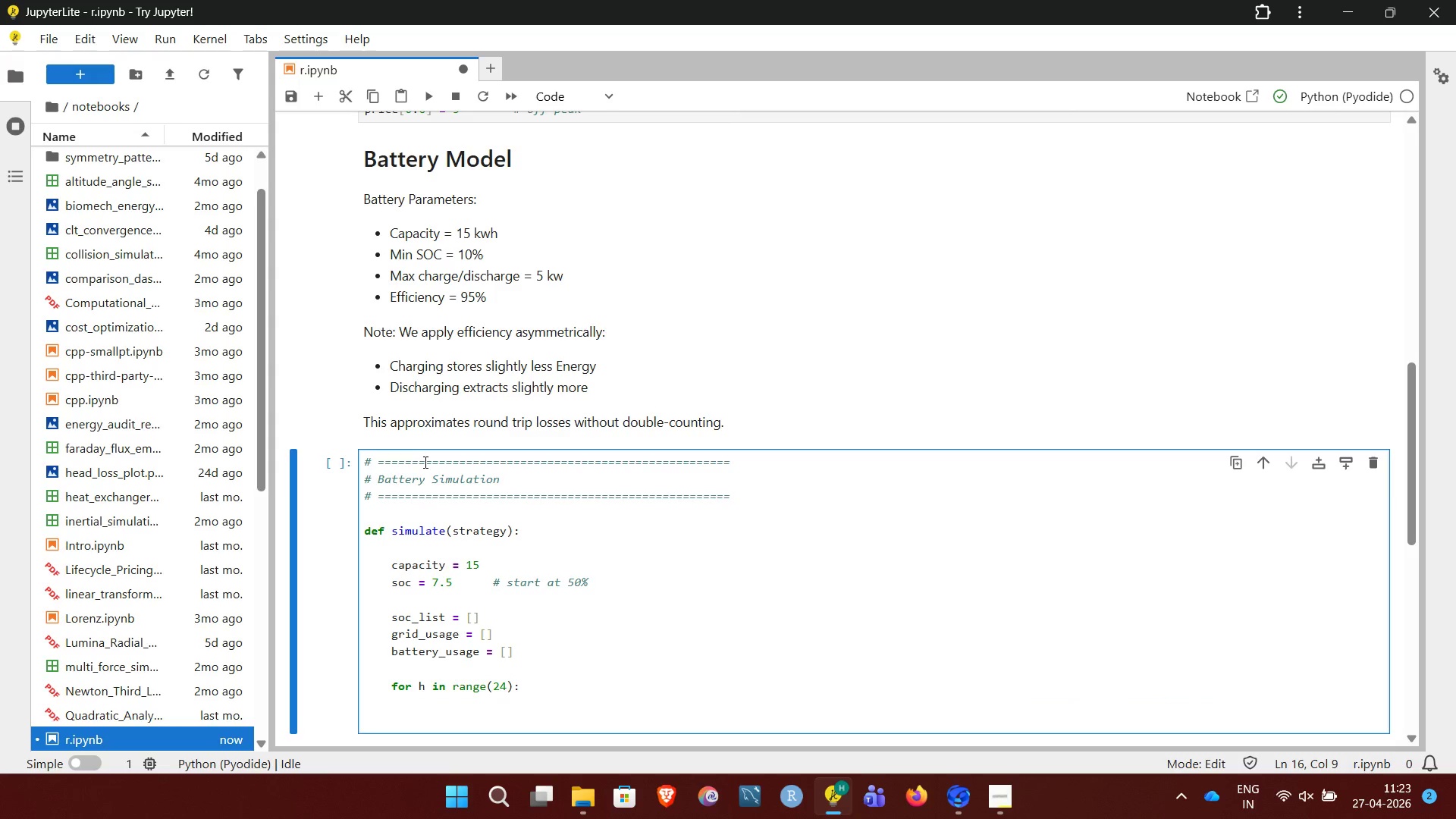 
type(net = solar[h] +)
key(Backspace)
type( - demand )
key(Backspace)
type([h])
 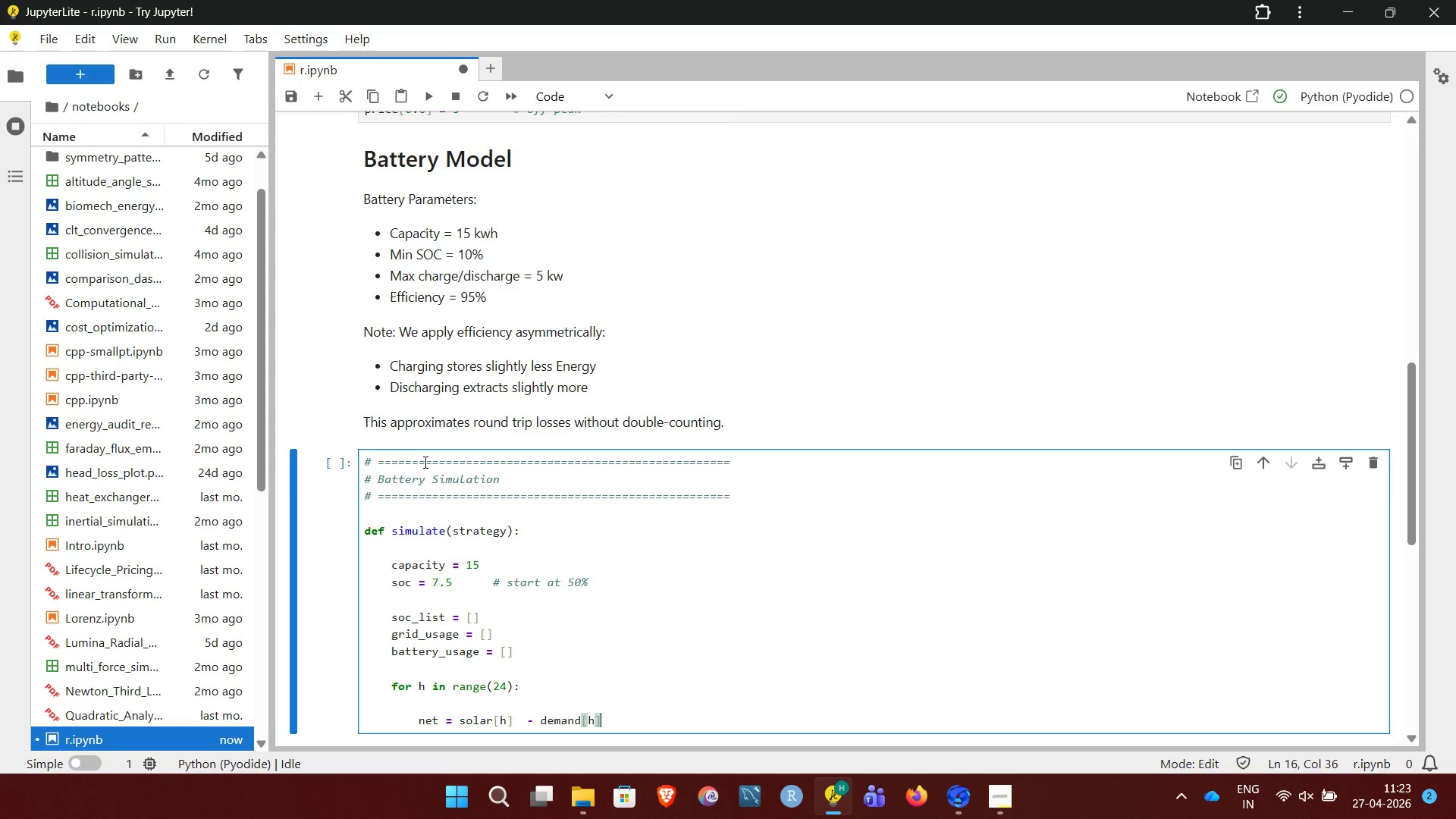 
key(Enter)
 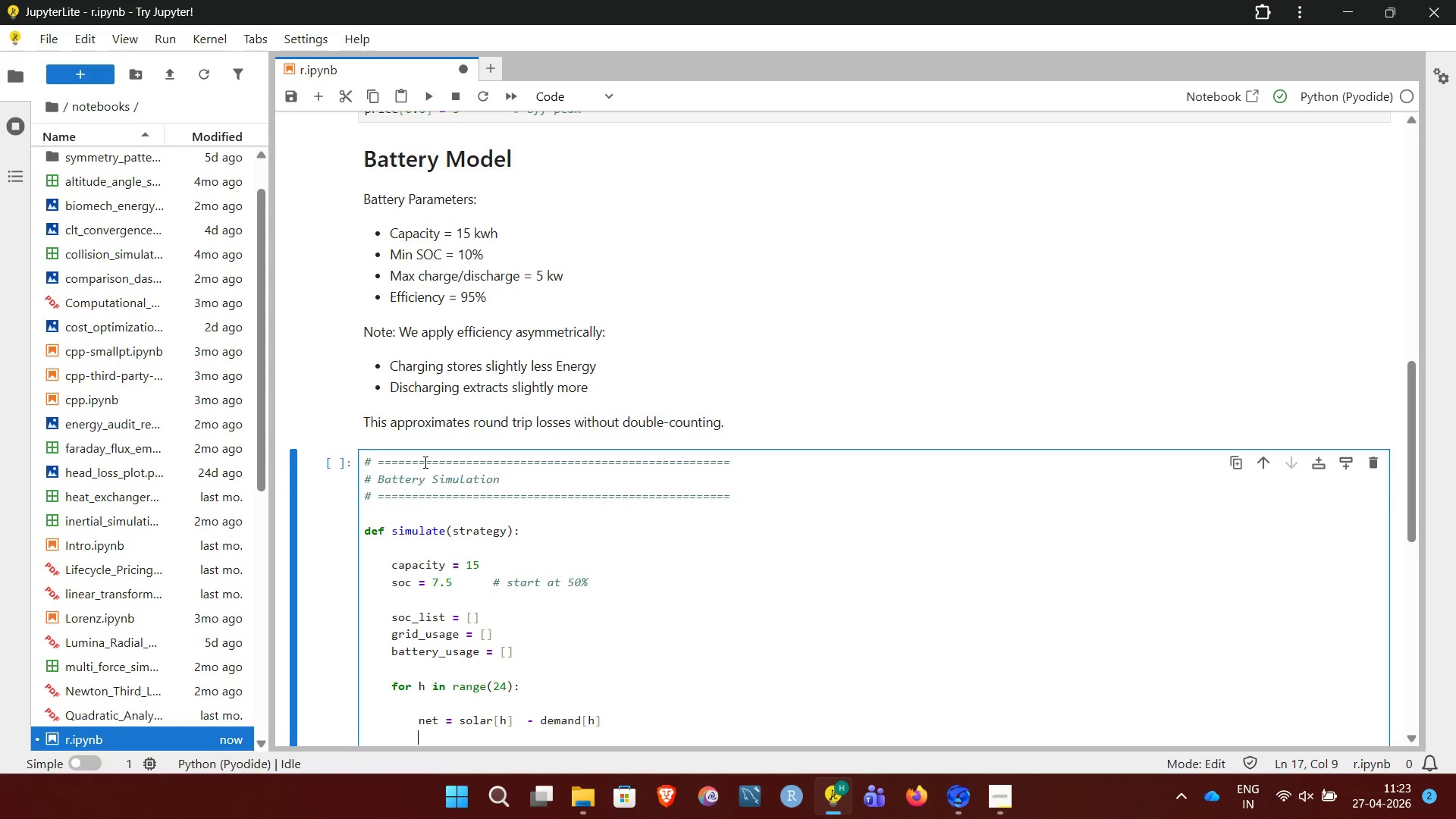 
key(Enter)
 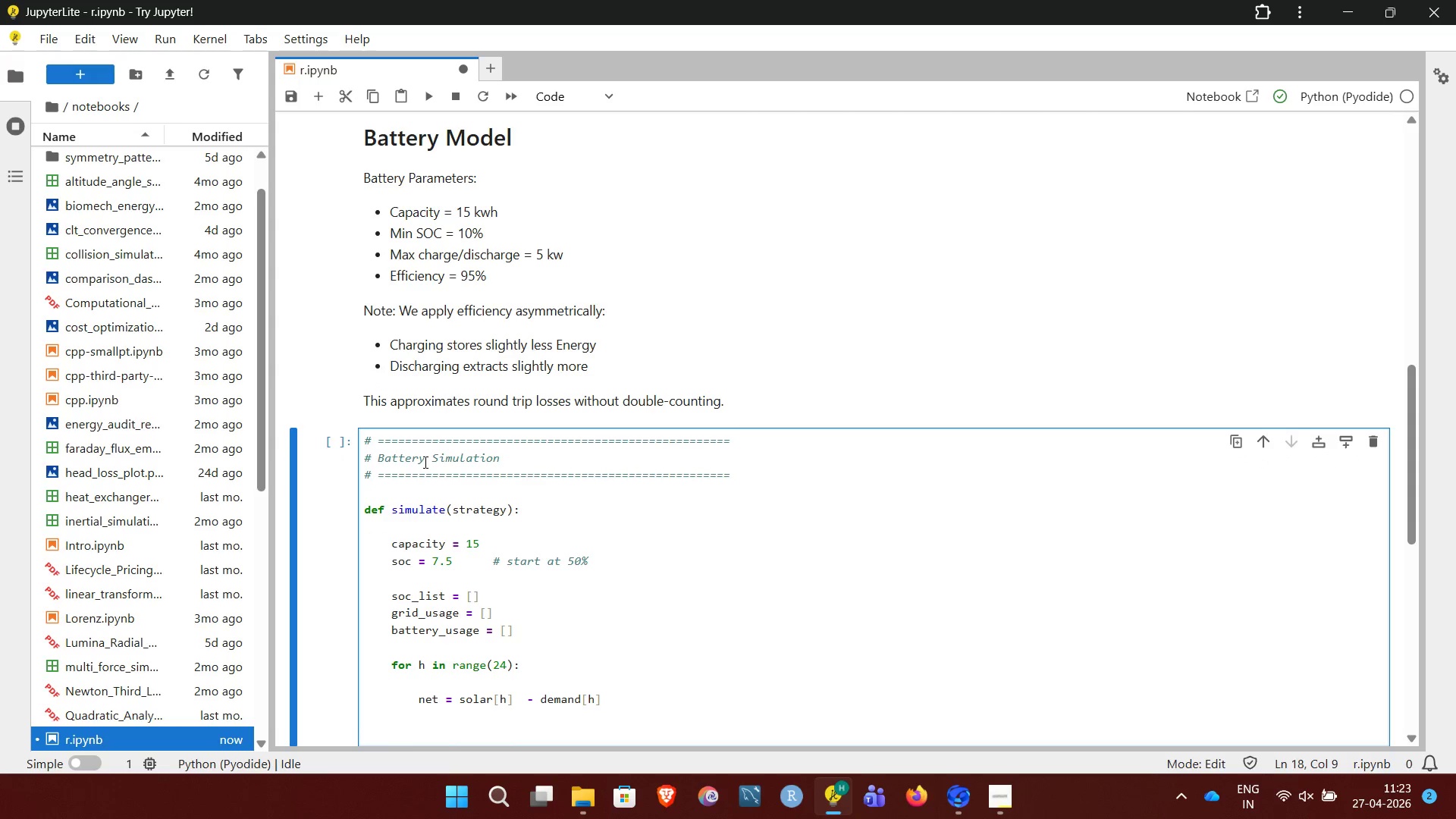 
type(charge = -)
key(Backspace)
type(0)
 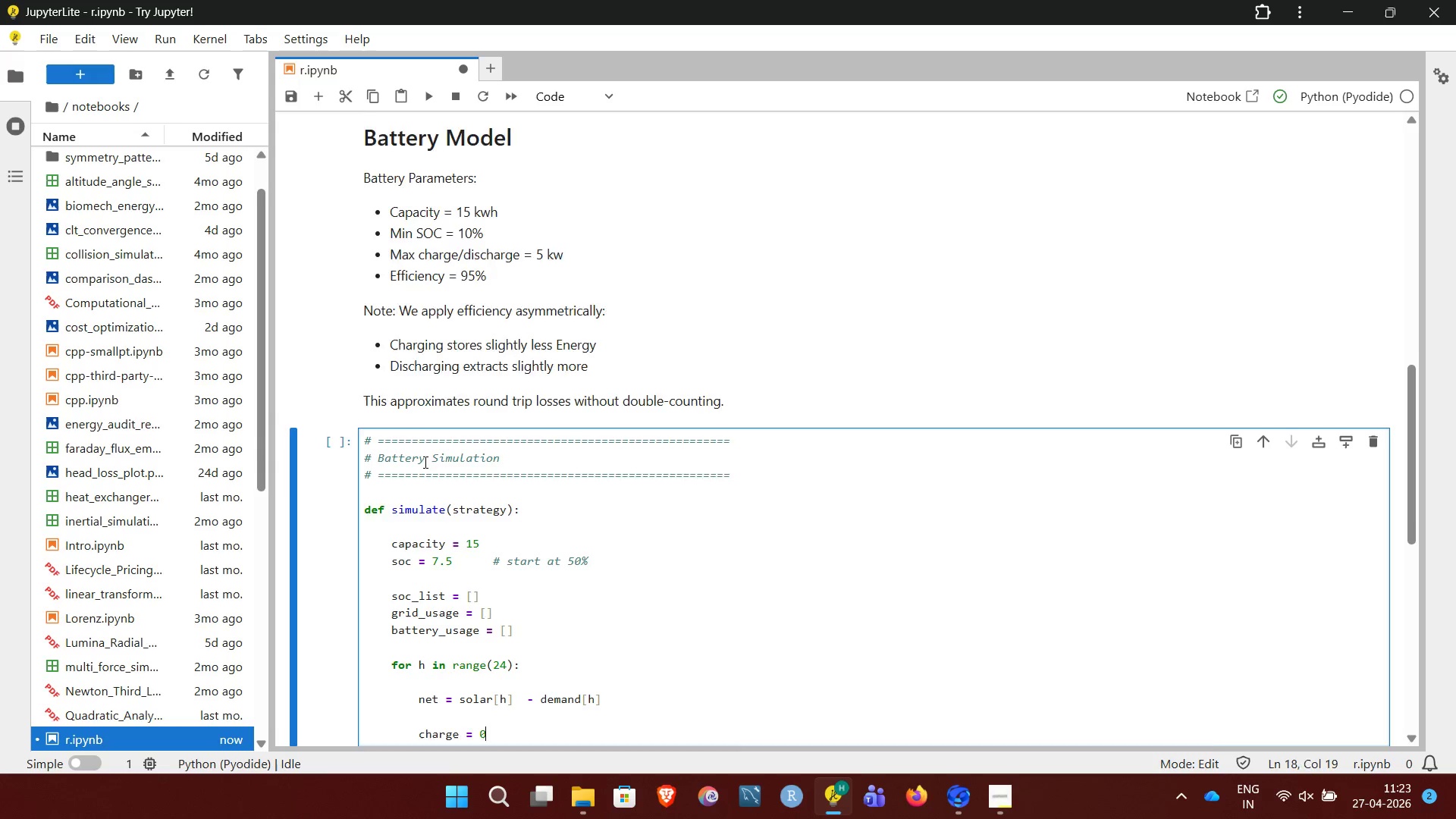 
key(Enter)
 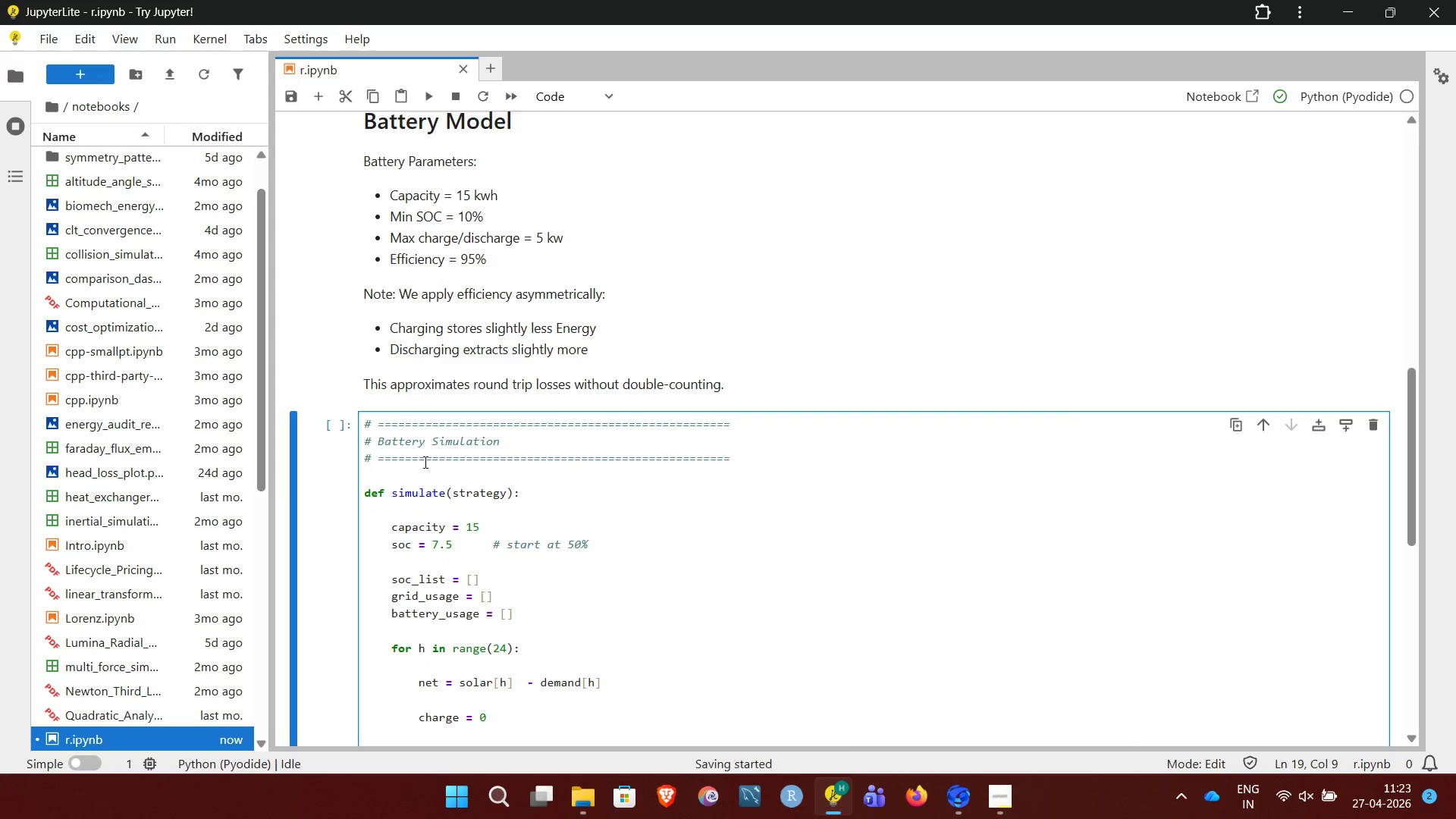 
type(discharge = 0)
 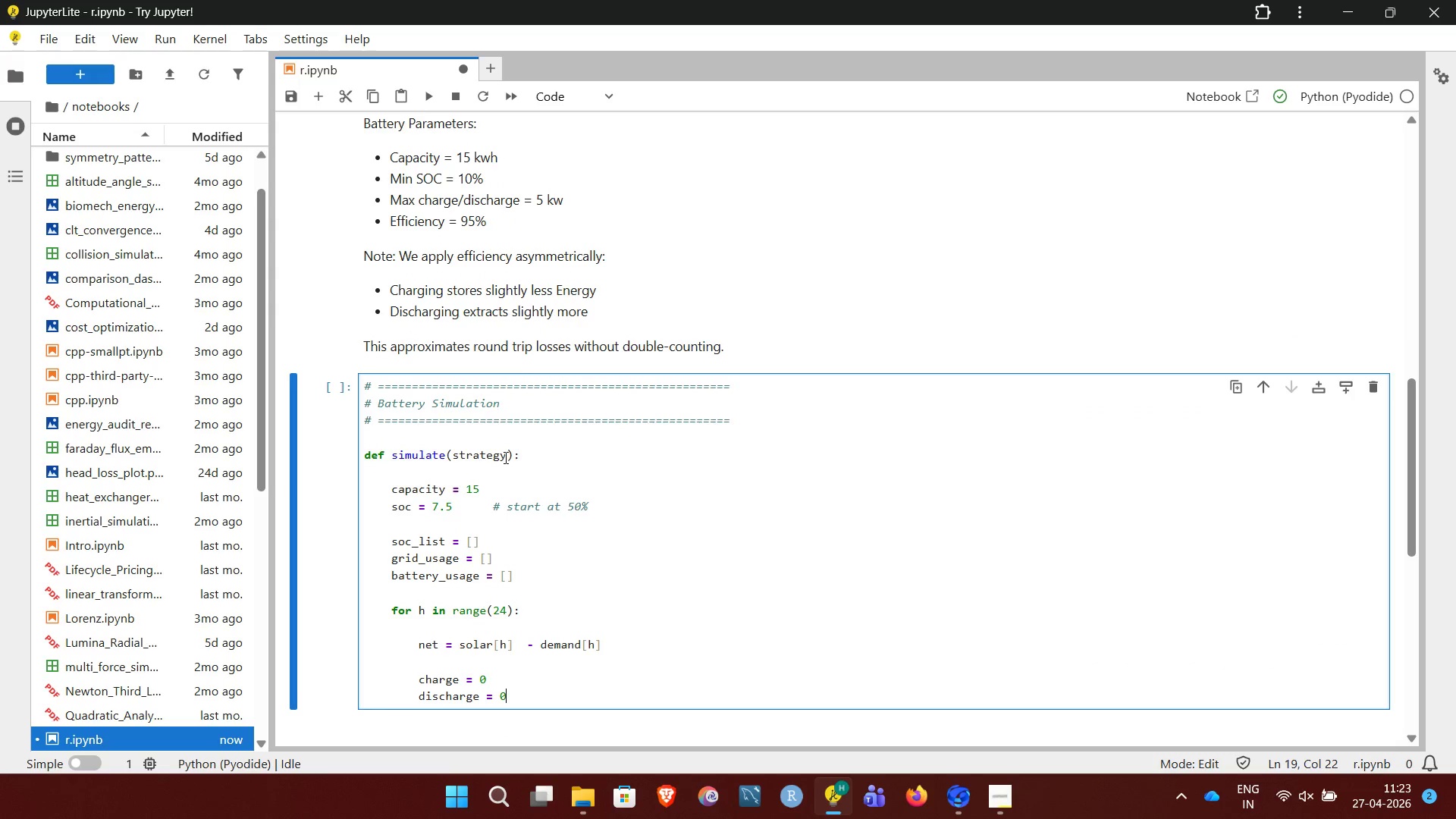 
wait(6.62)
 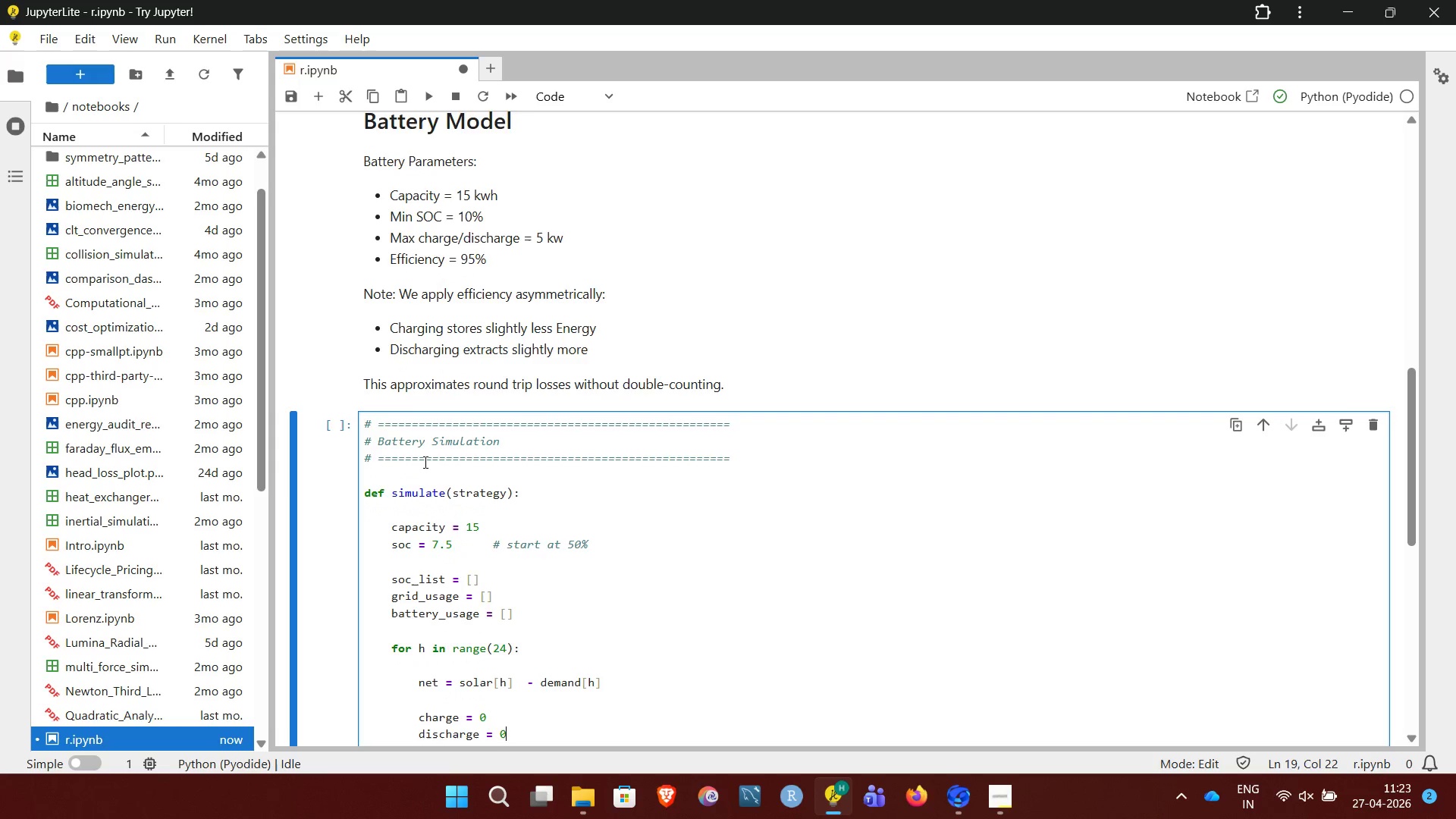 
left_click([1012, 797])